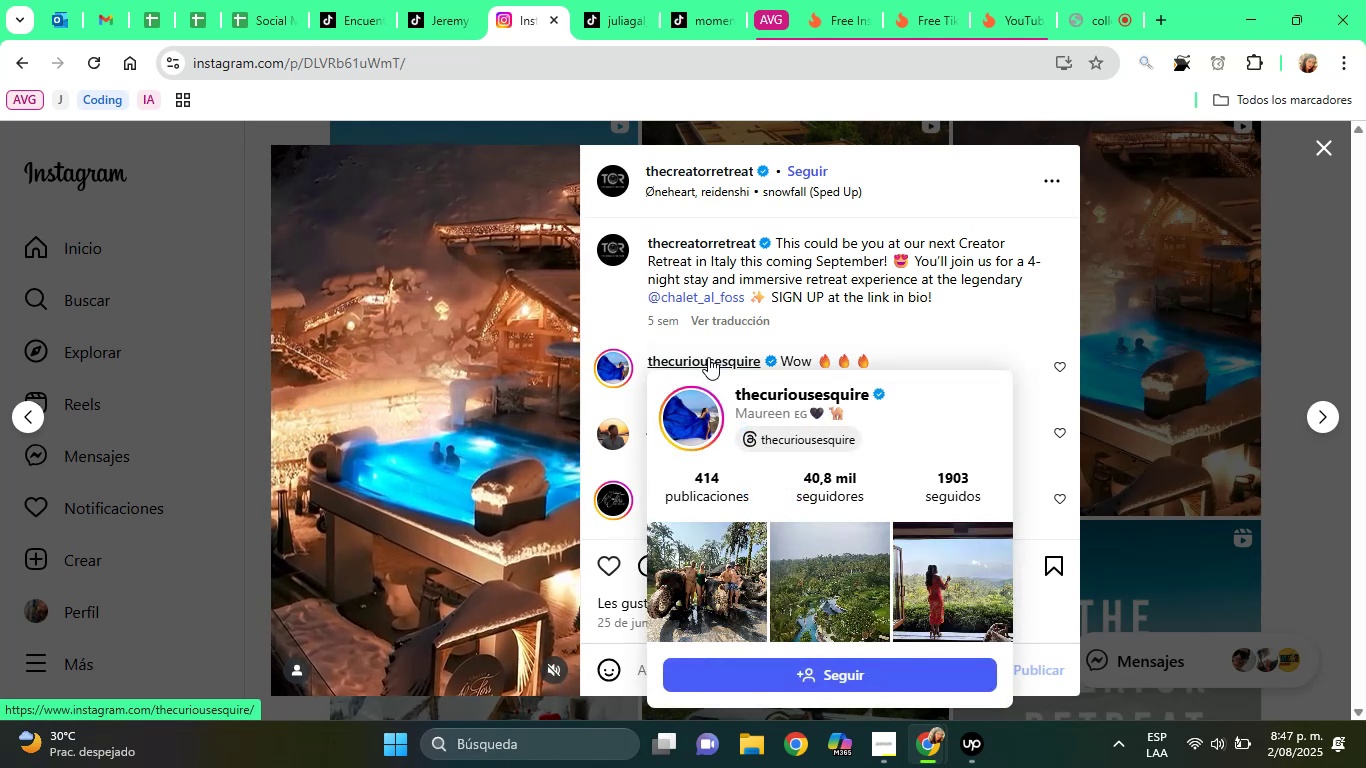 
right_click([708, 357])
 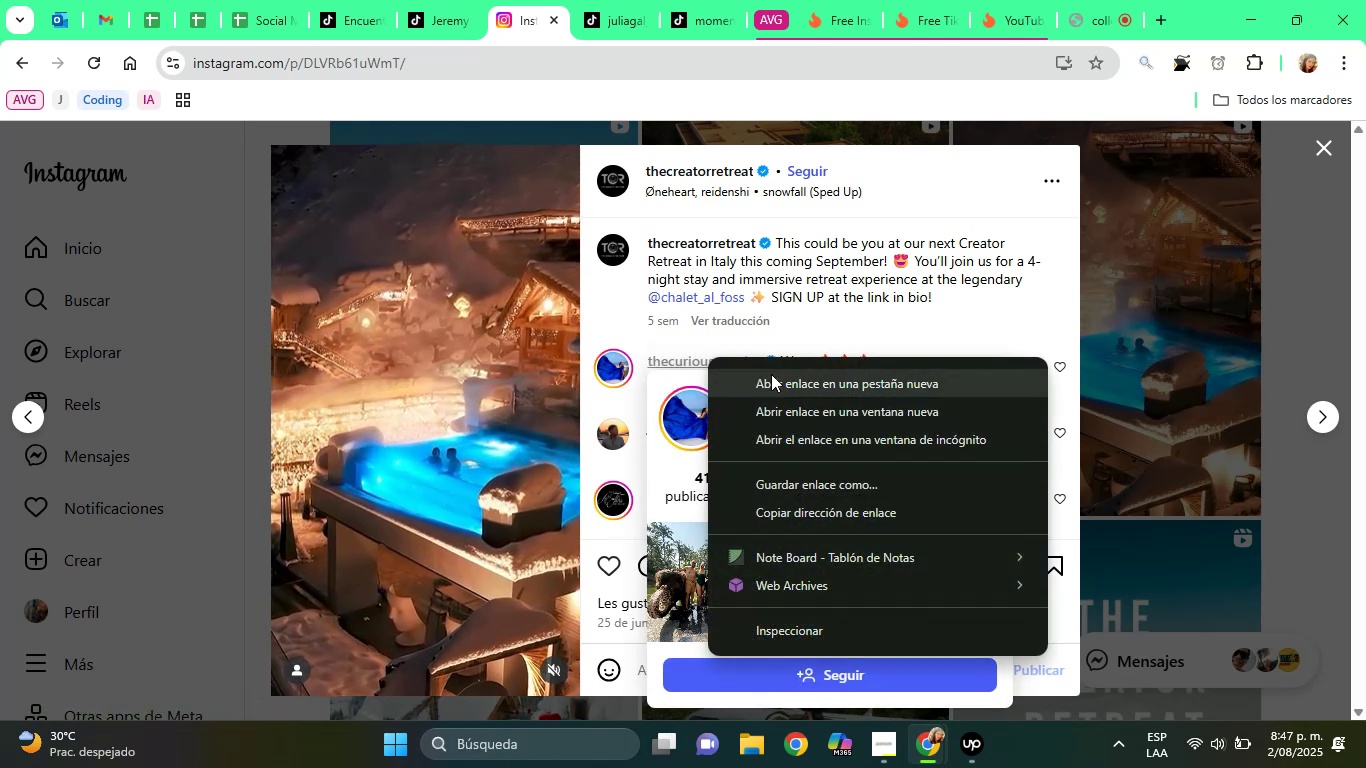 
left_click([771, 374])
 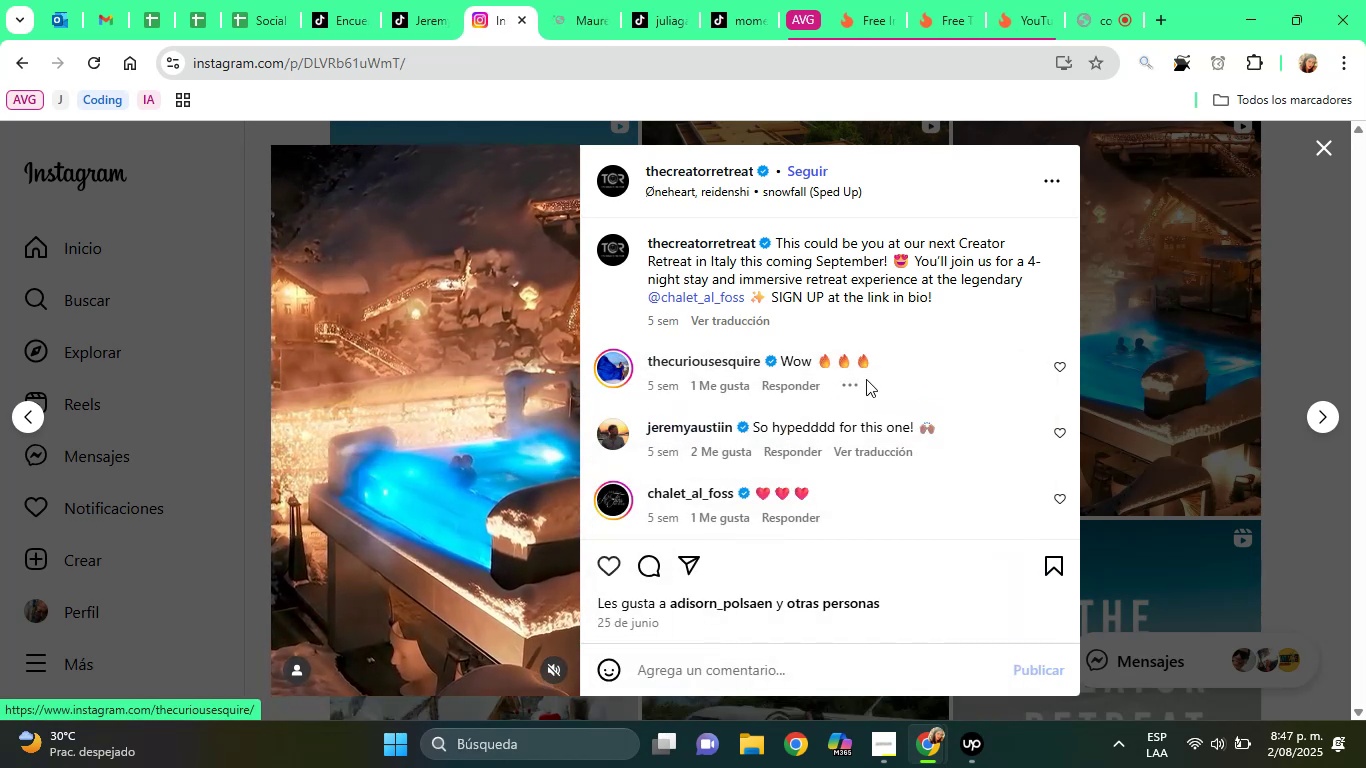 
wait(5.57)
 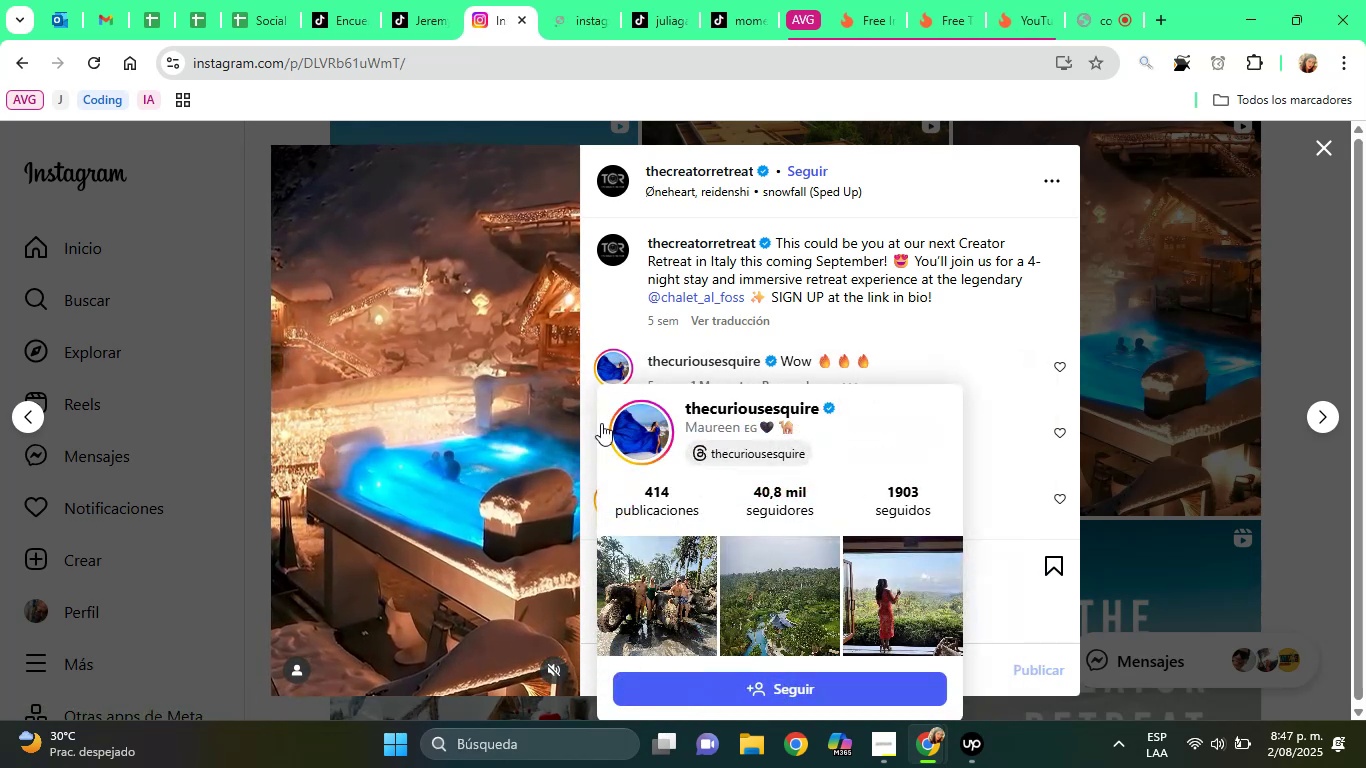 
left_click([1263, 318])
 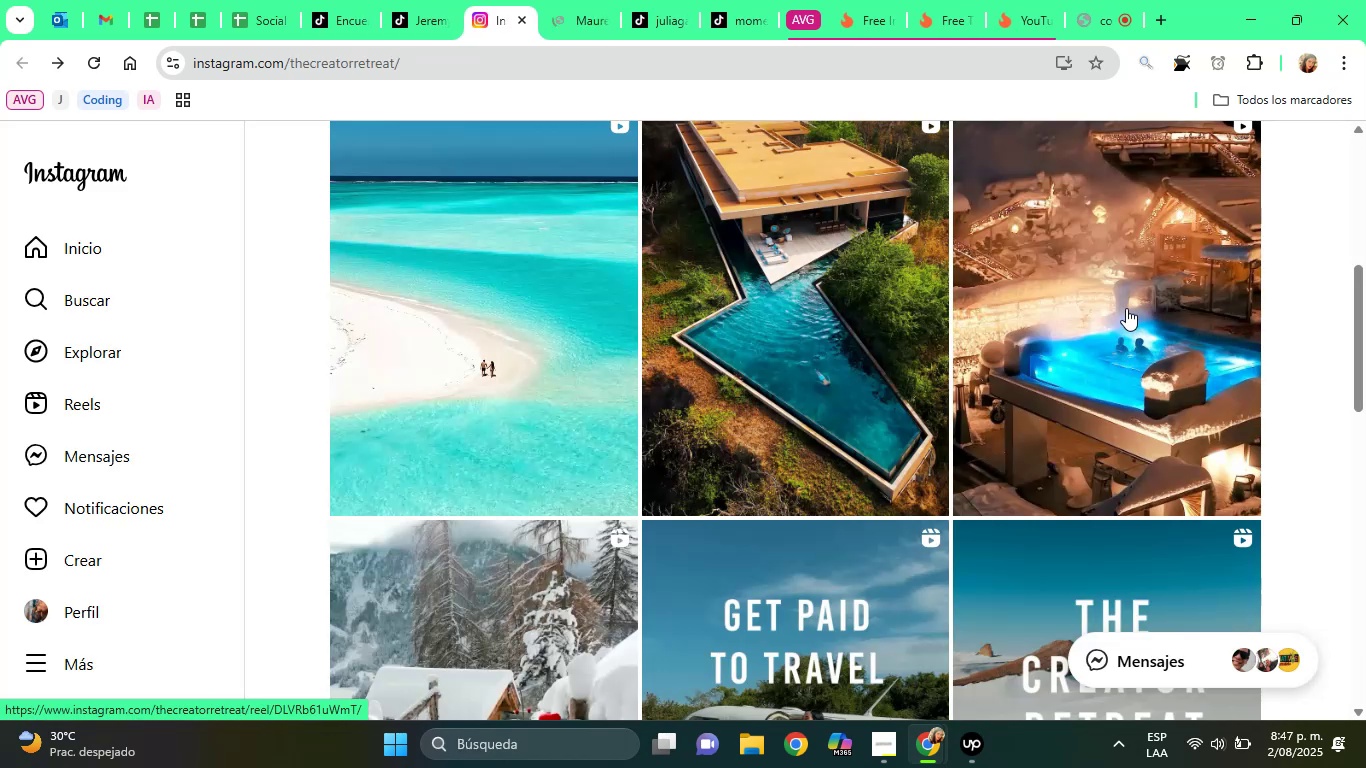 
left_click([1126, 308])
 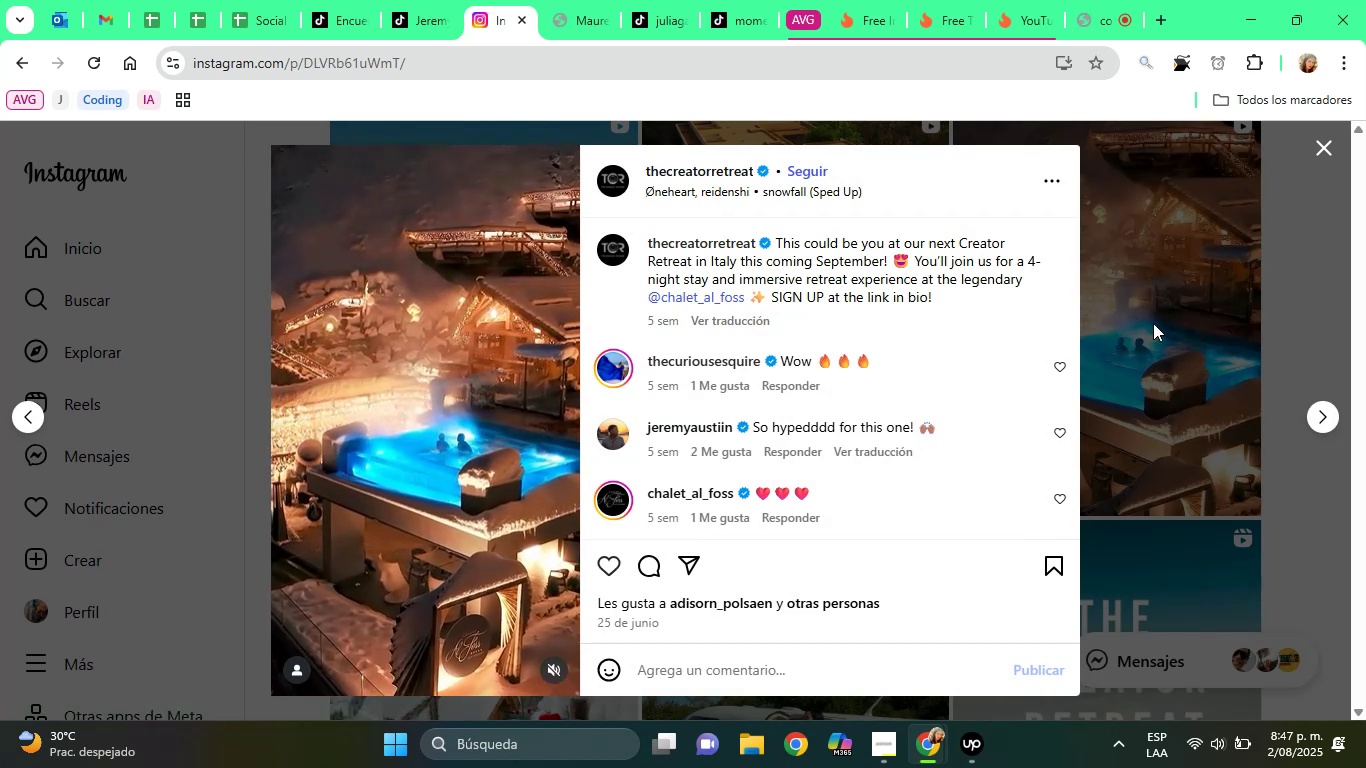 
left_click([1153, 323])
 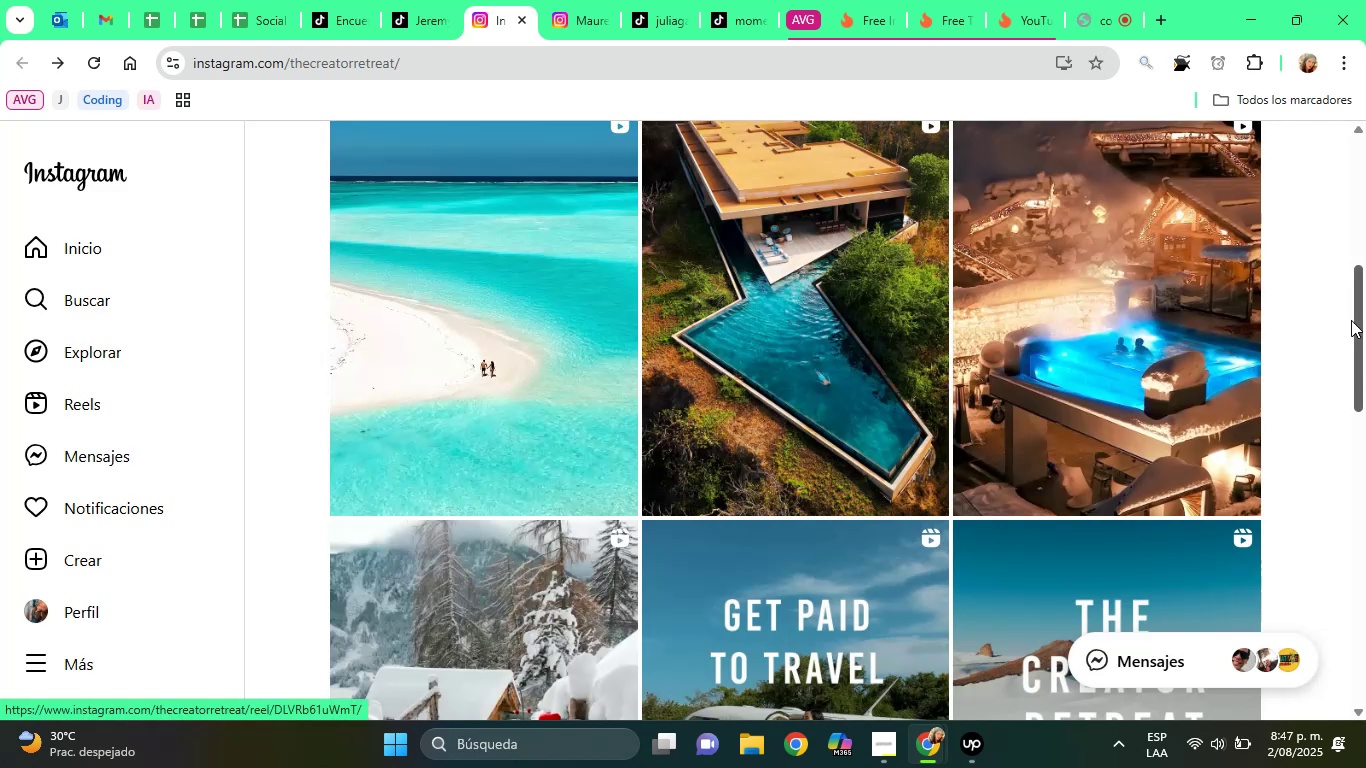 
left_click_drag(start_coordinate=[1360, 320], to_coordinate=[1365, 440])
 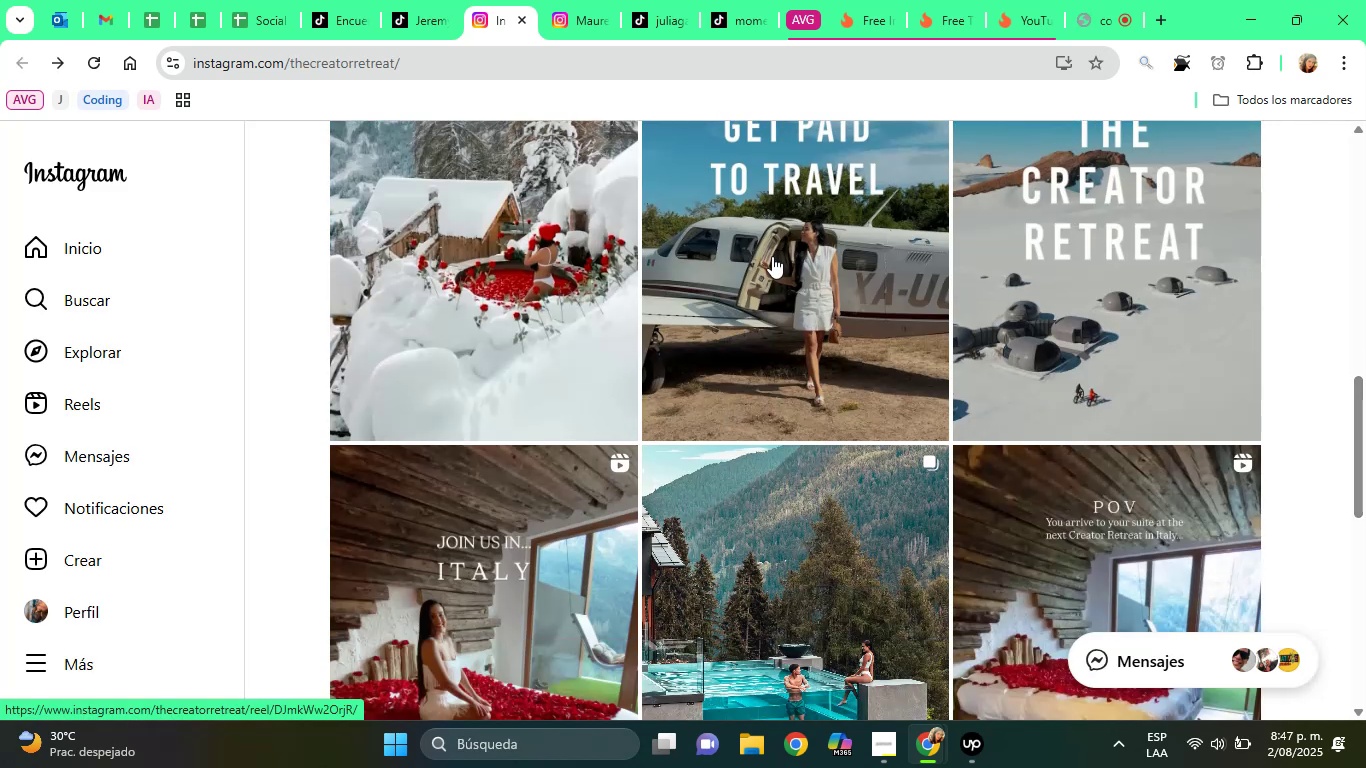 
left_click([772, 256])
 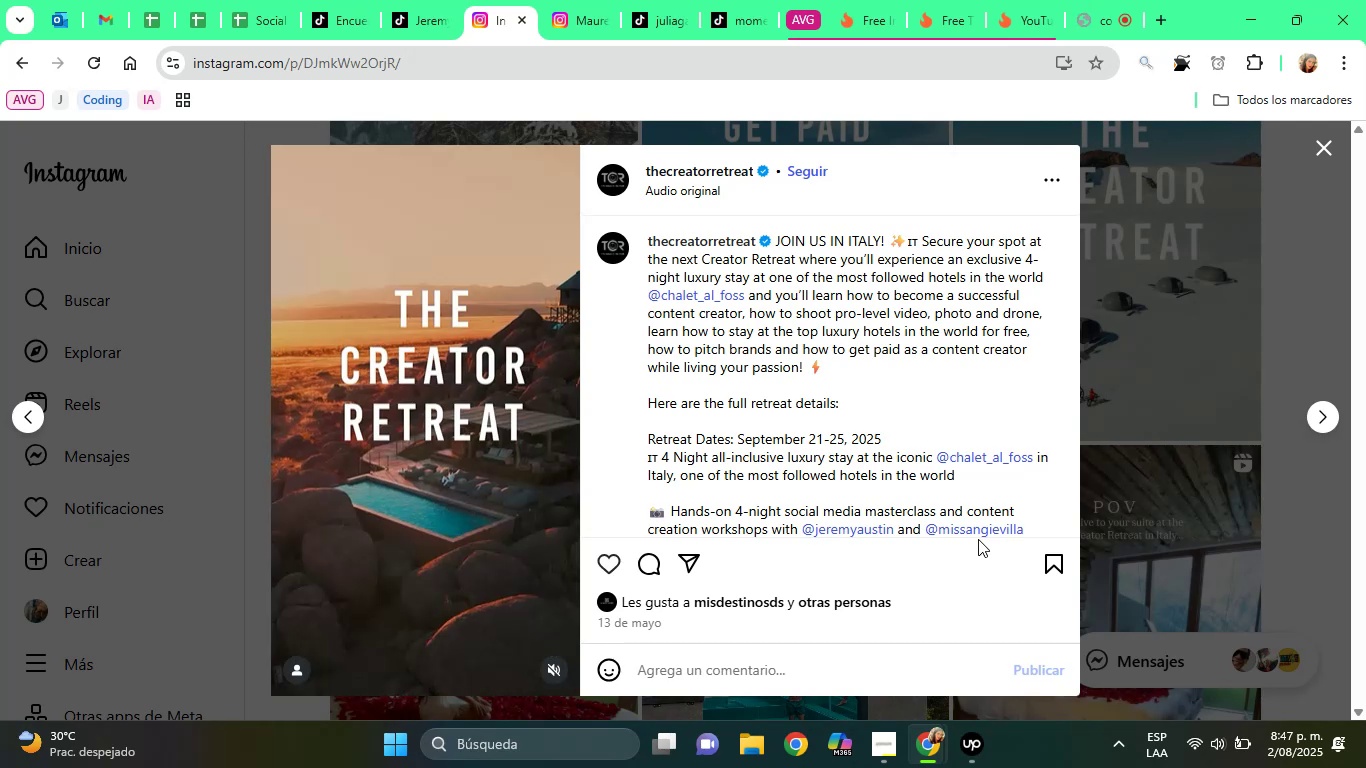 
wait(5.23)
 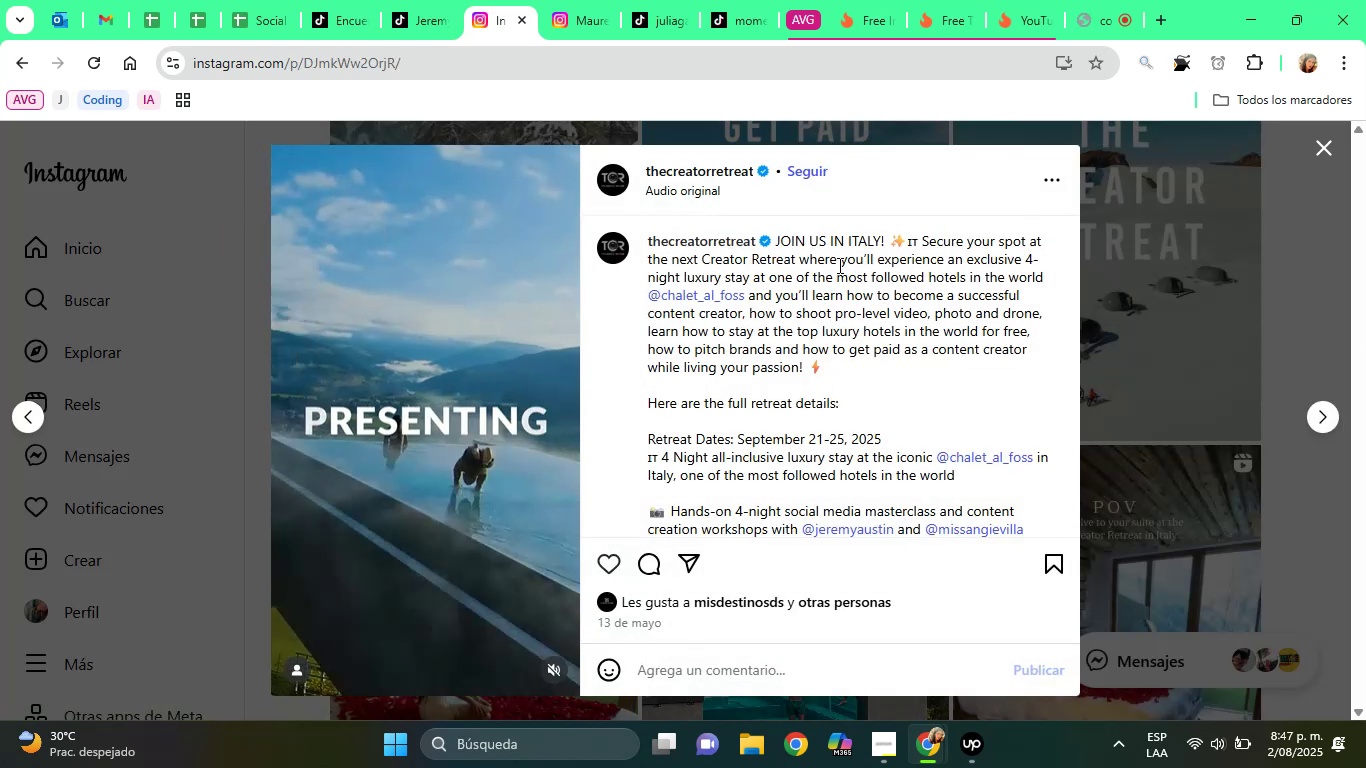 
right_click([973, 531])
 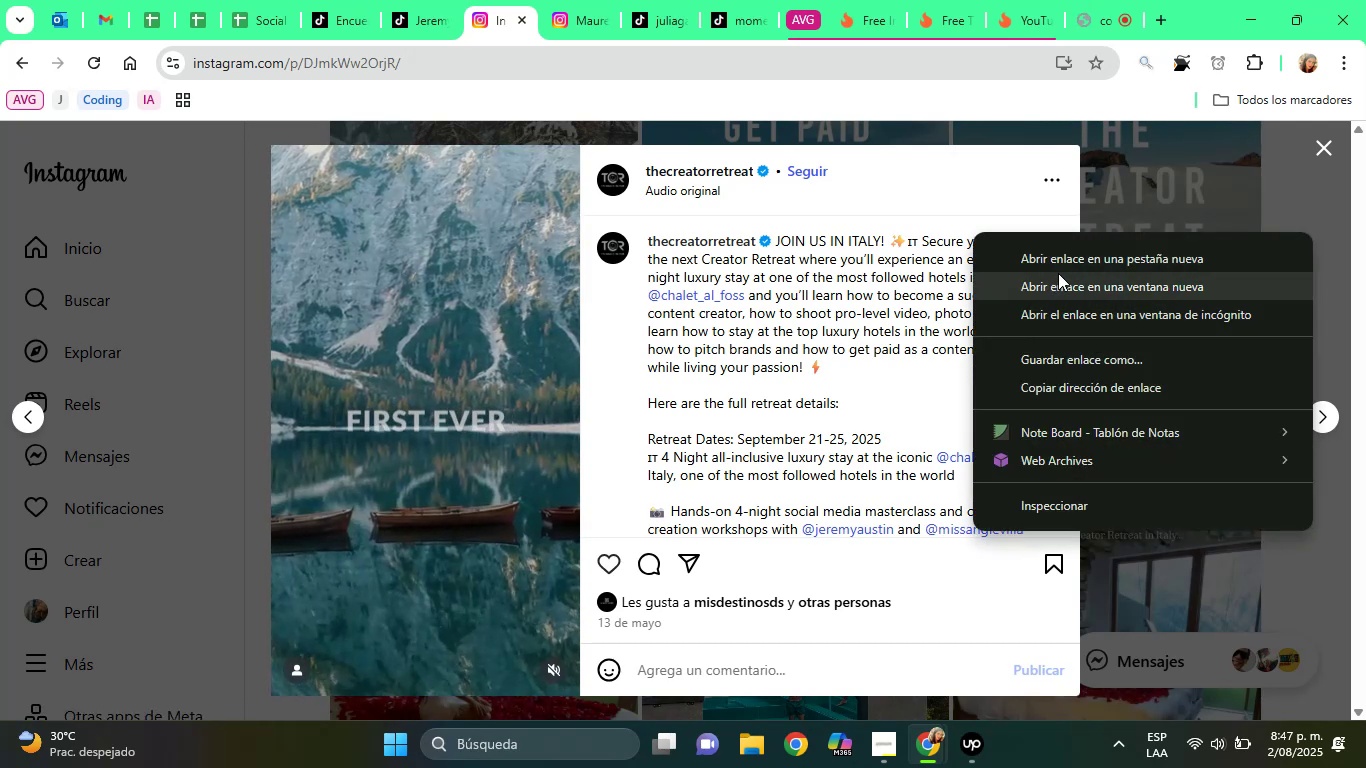 
left_click([1058, 272])
 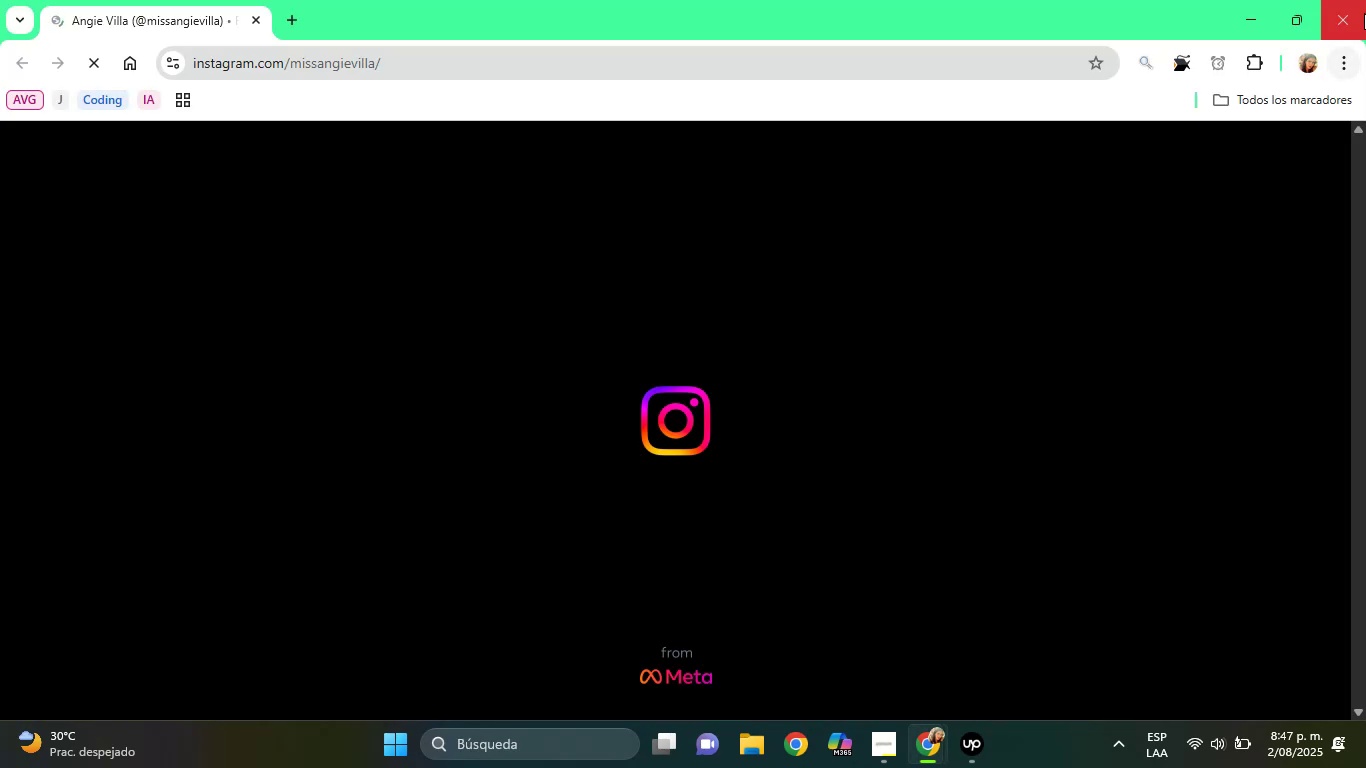 
left_click([1363, 11])
 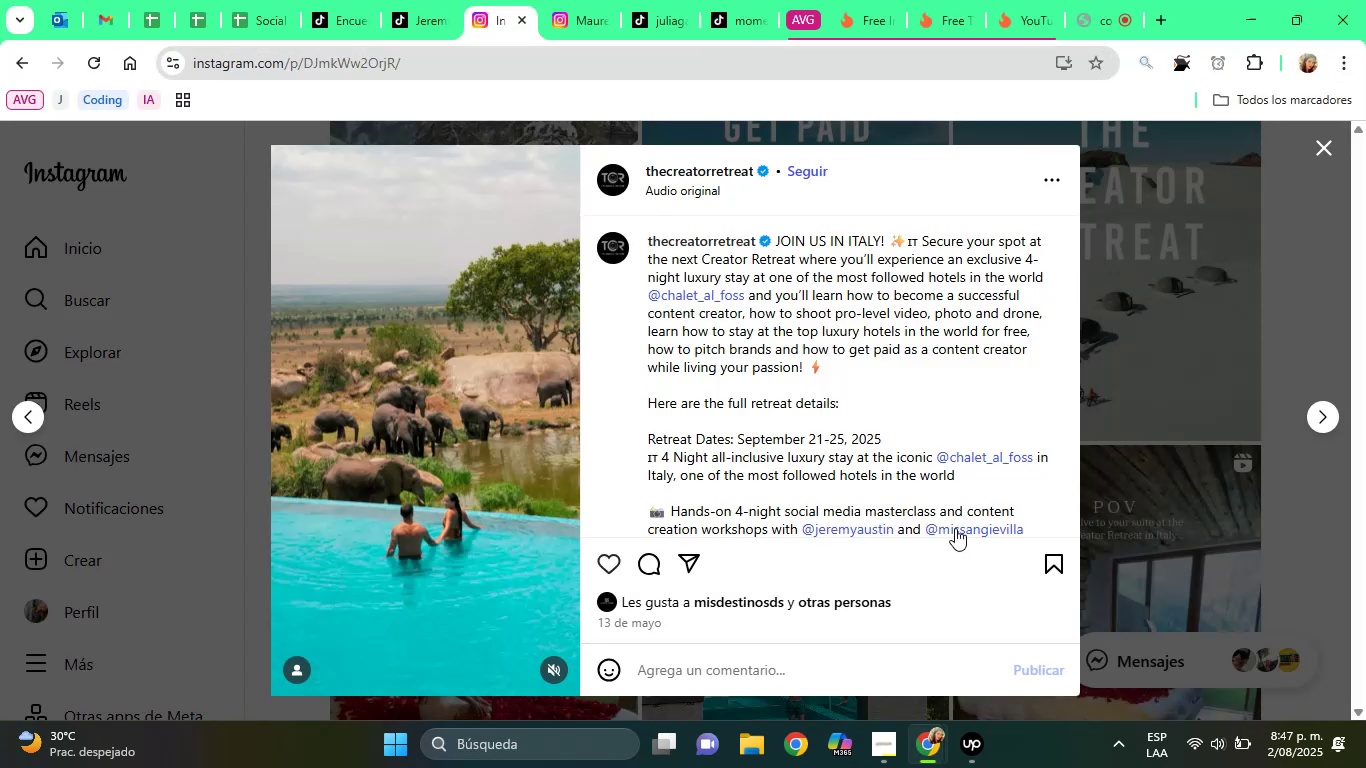 
right_click([956, 528])
 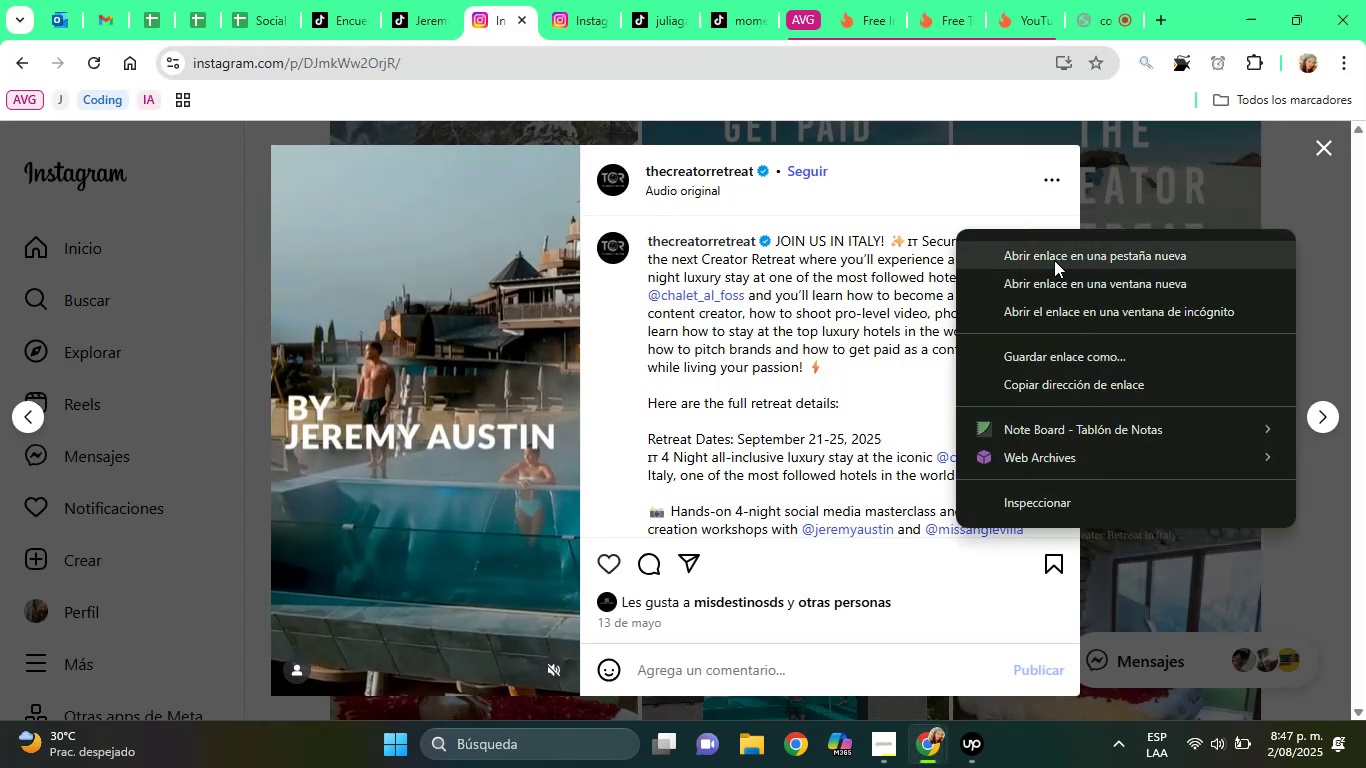 
left_click([1054, 260])
 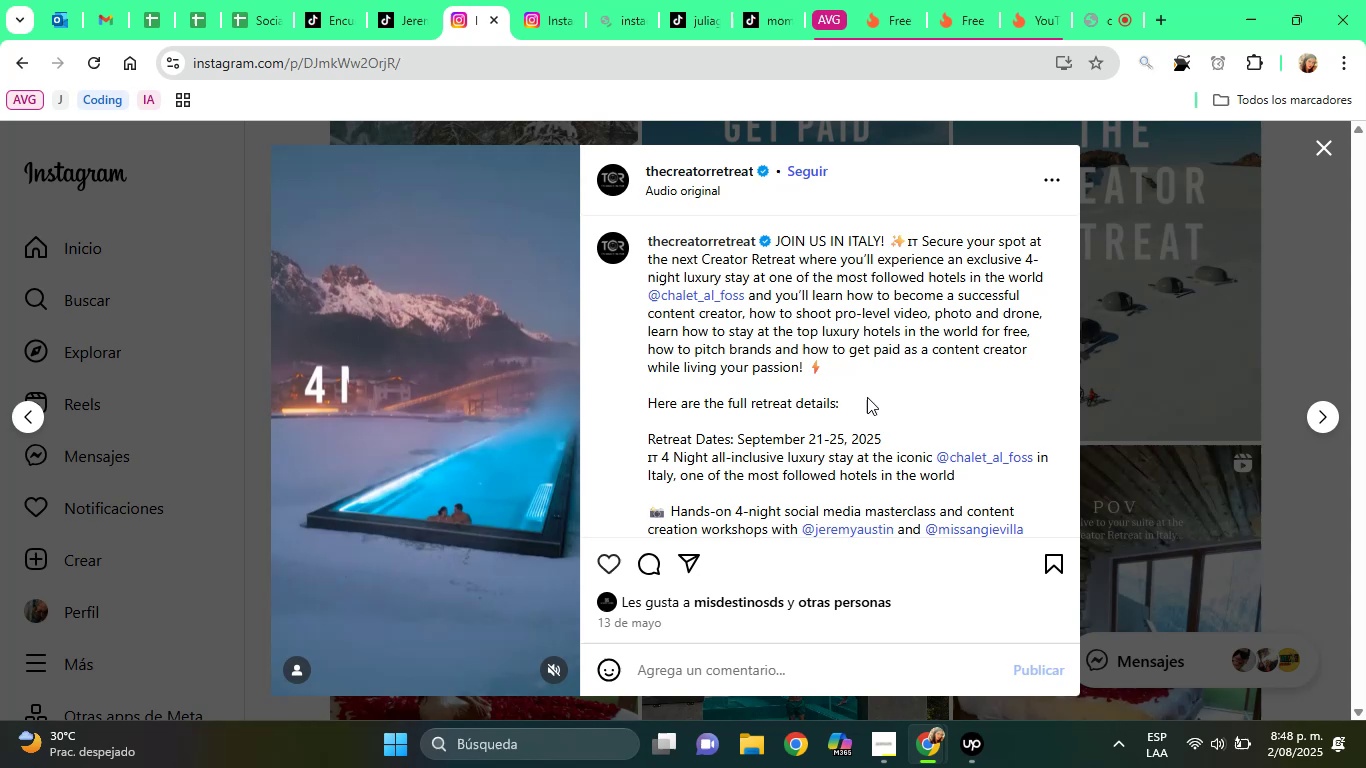 
left_click([867, 397])
 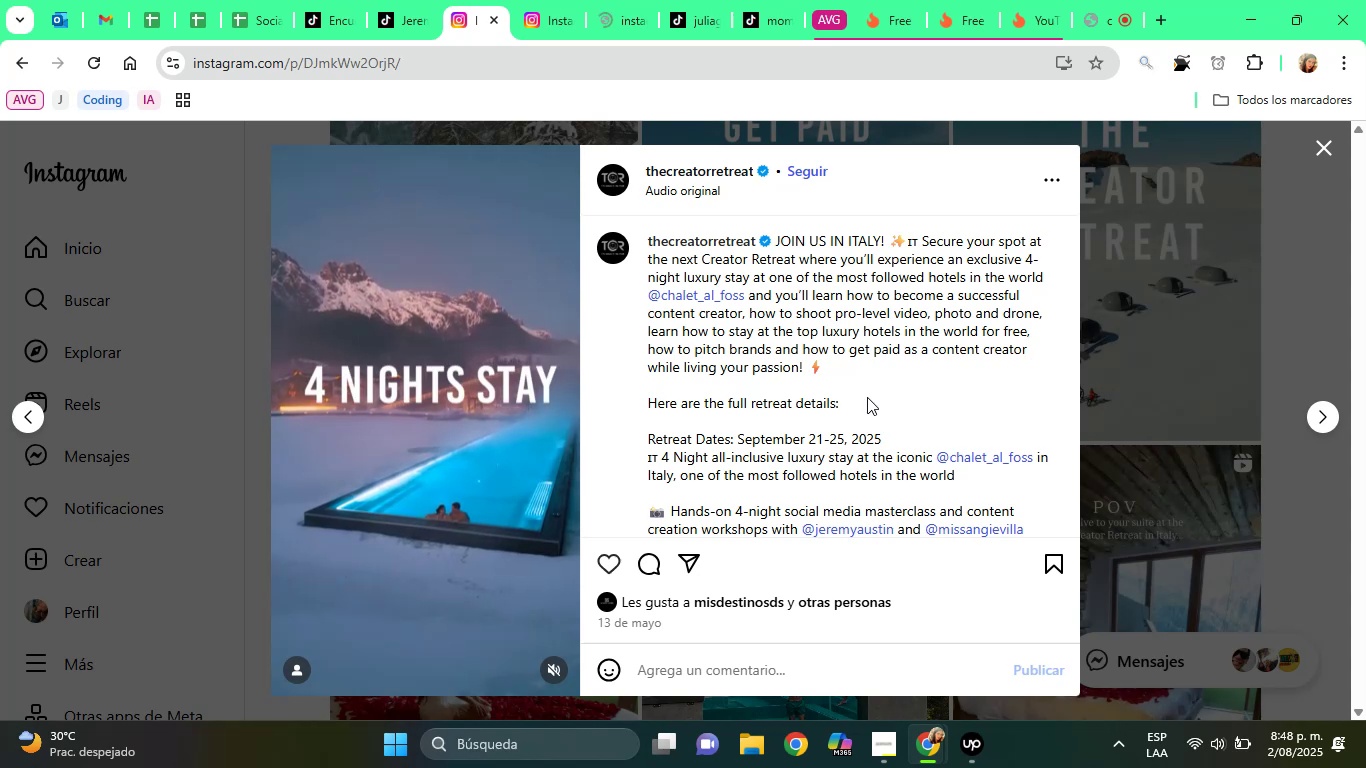 
key(ArrowDown)
 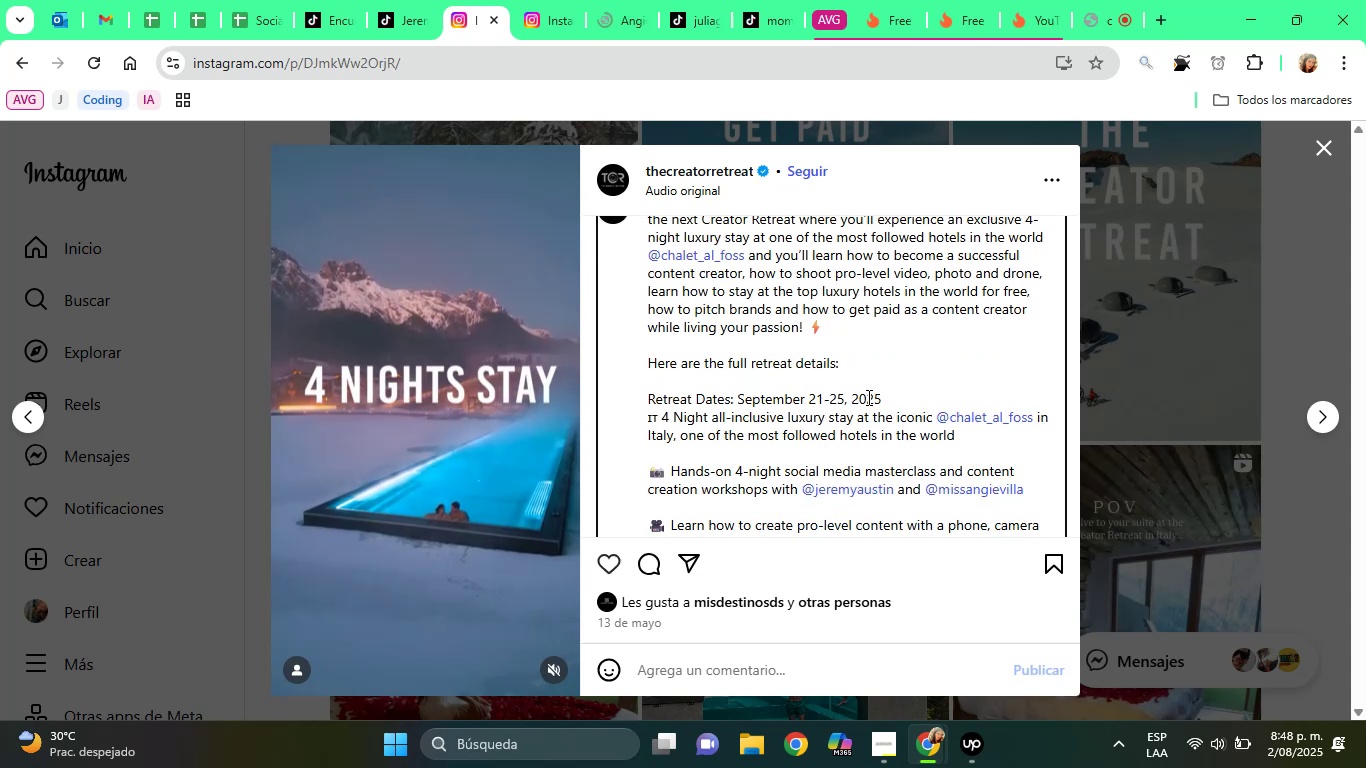 
key(ArrowDown)
 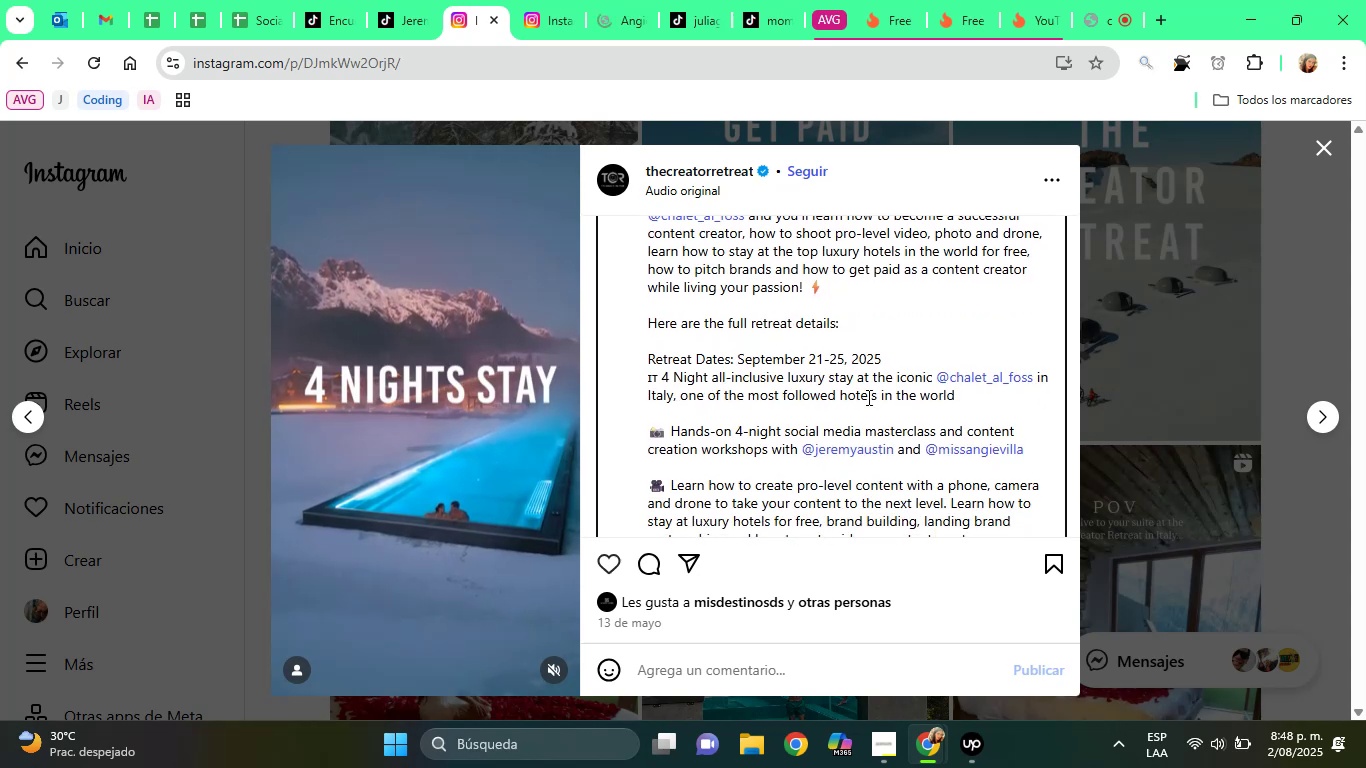 
key(ArrowDown)
 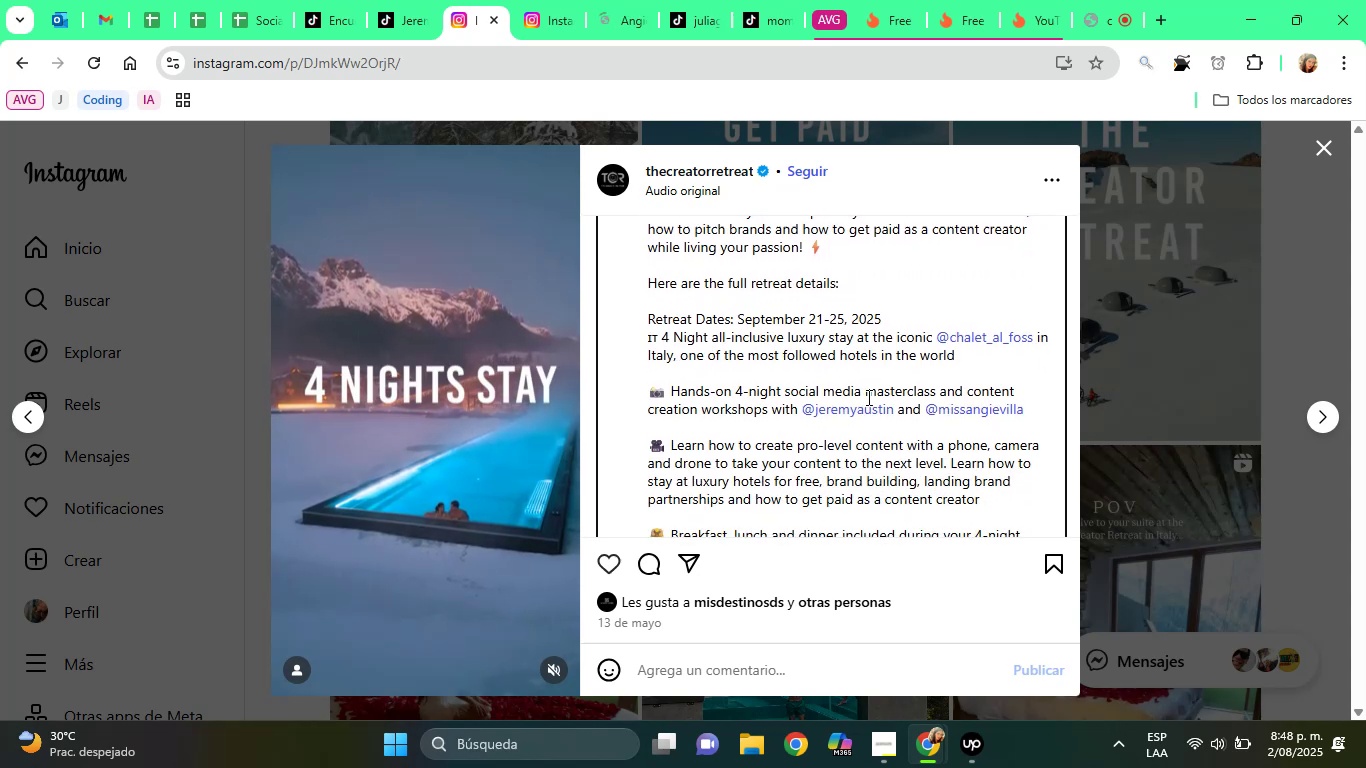 
key(ArrowDown)
 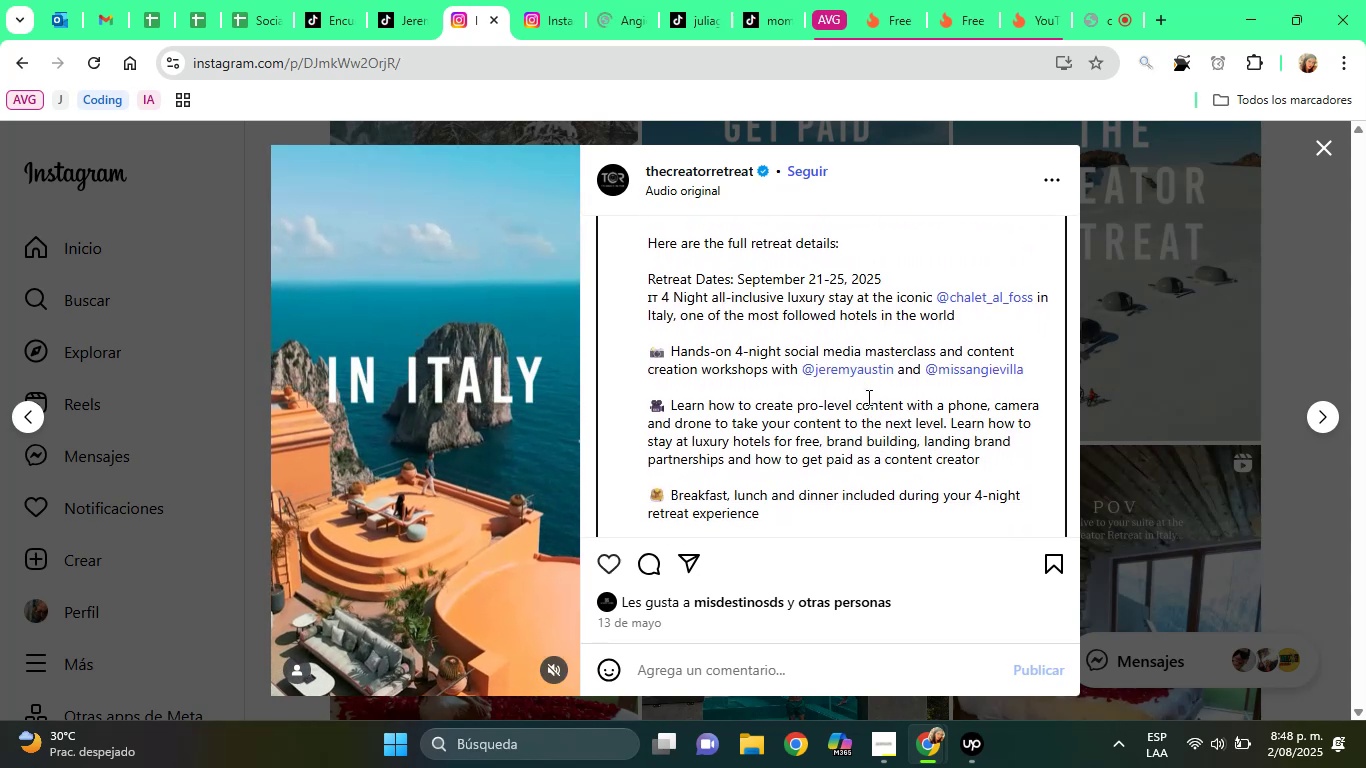 
hold_key(key=ArrowDown, duration=0.9)
 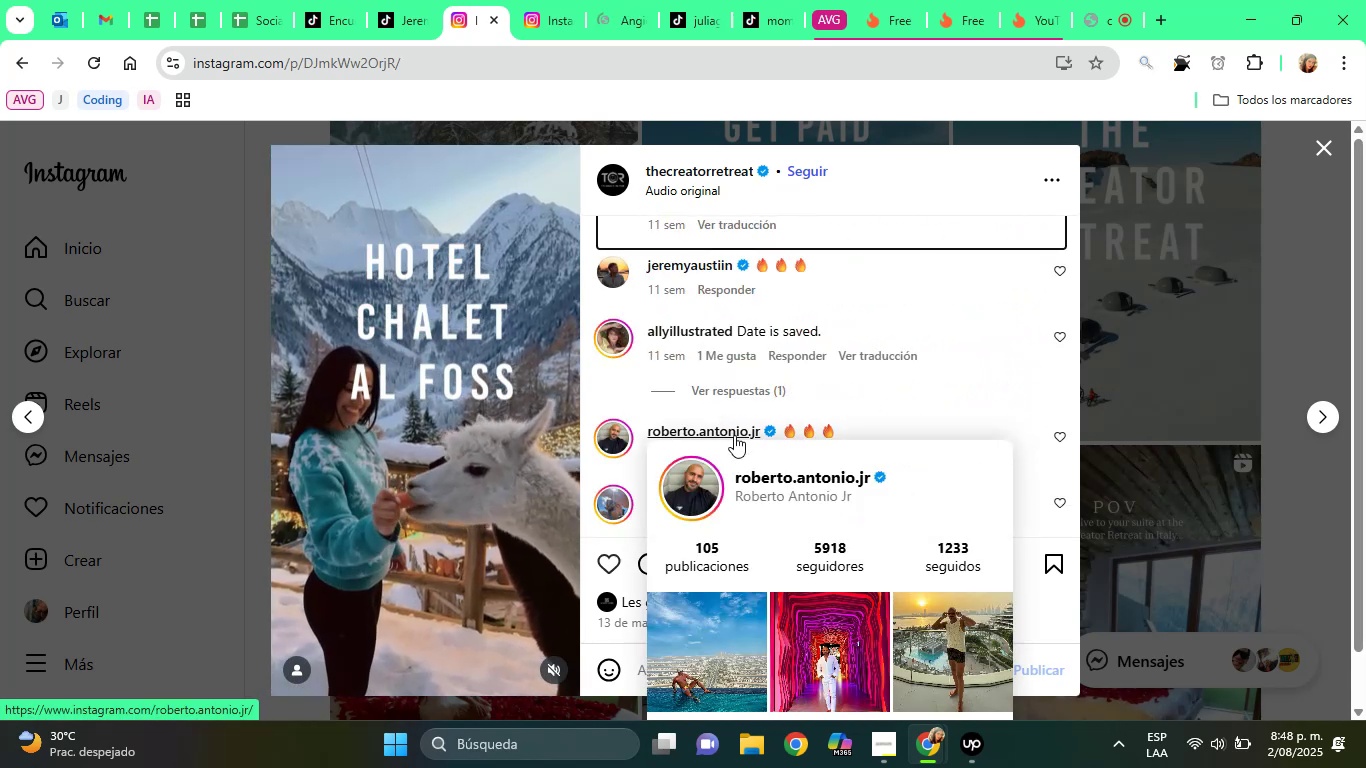 
wait(6.12)
 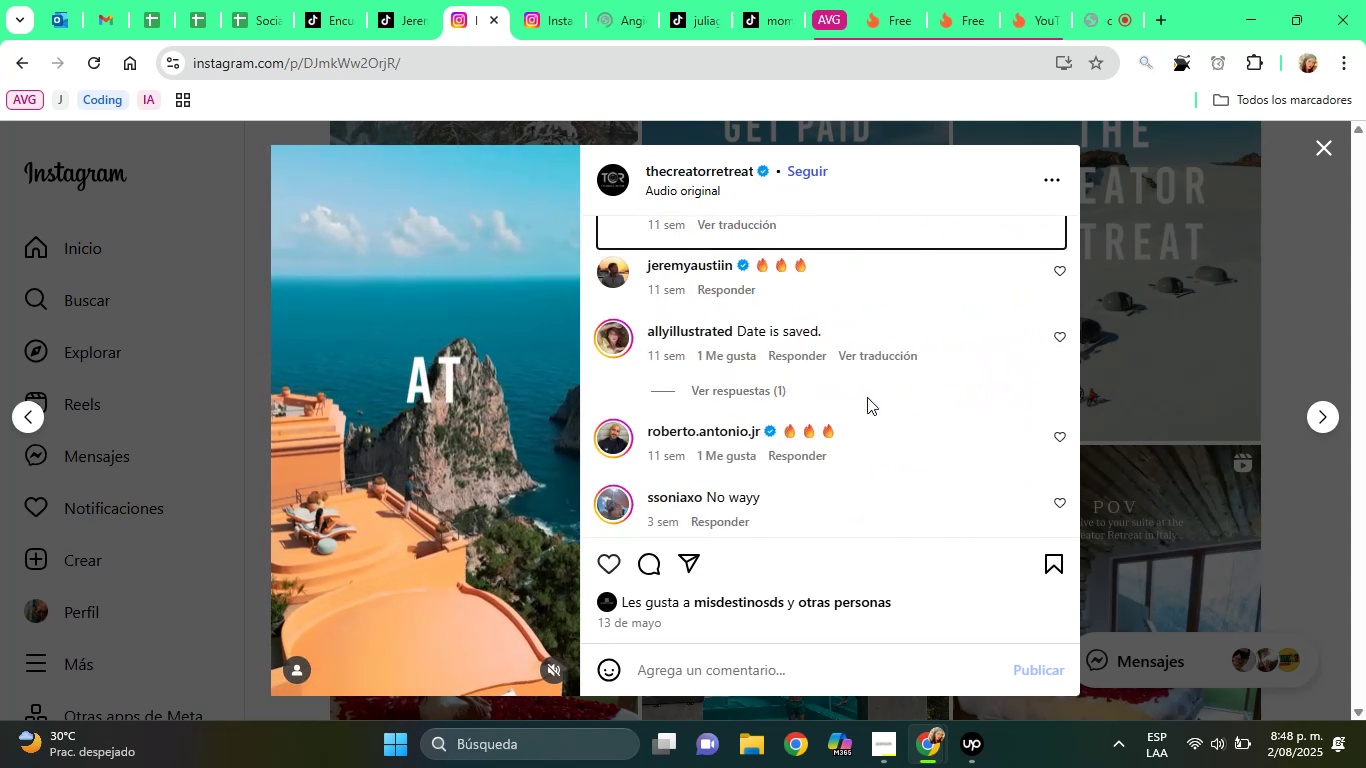 
key(ArrowDown)
 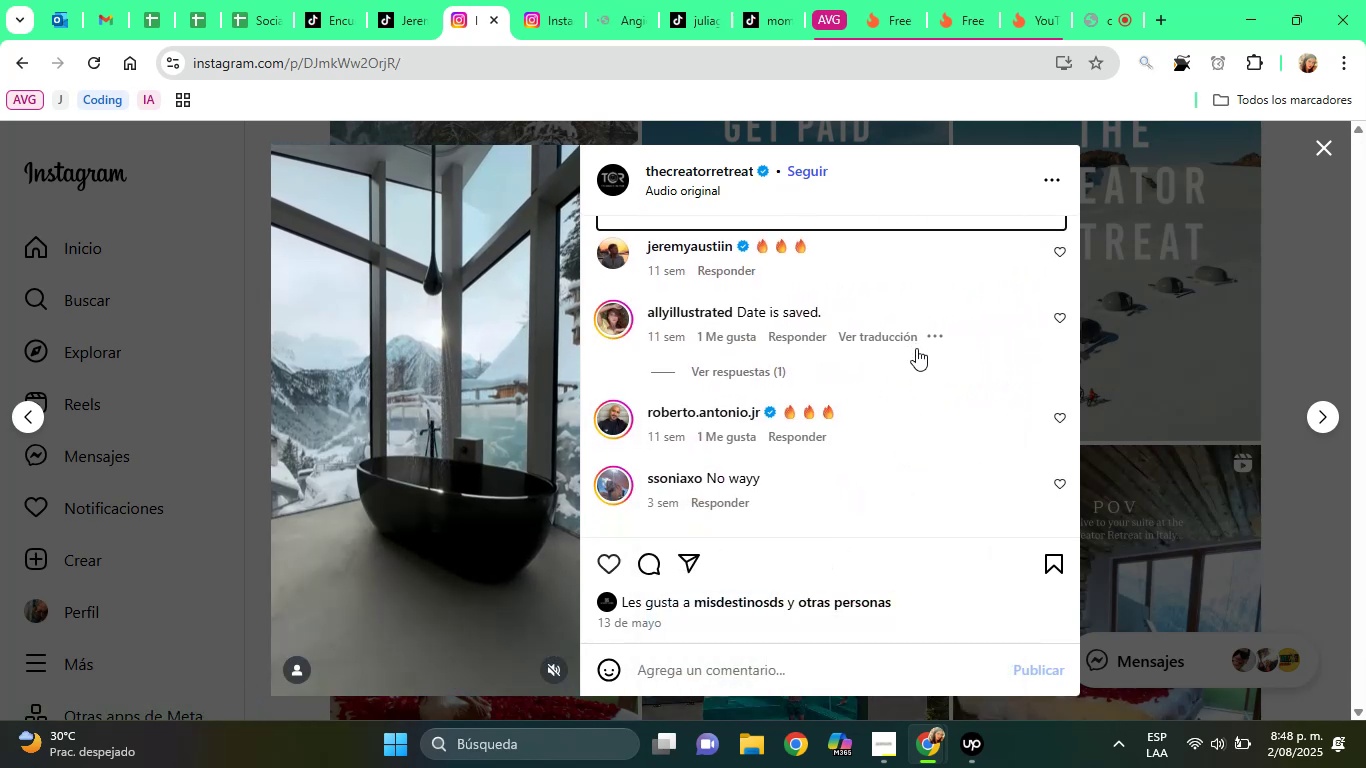 
key(ArrowDown)
 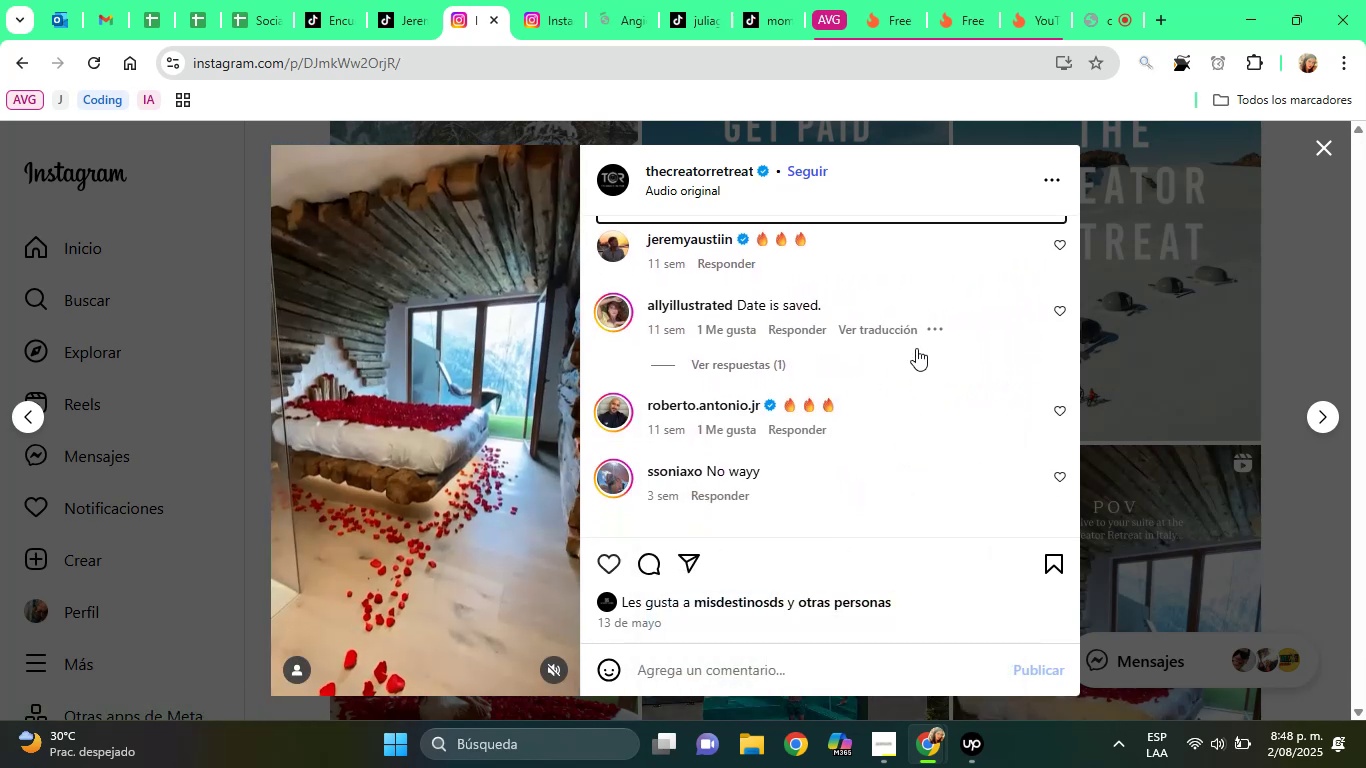 
key(ArrowDown)
 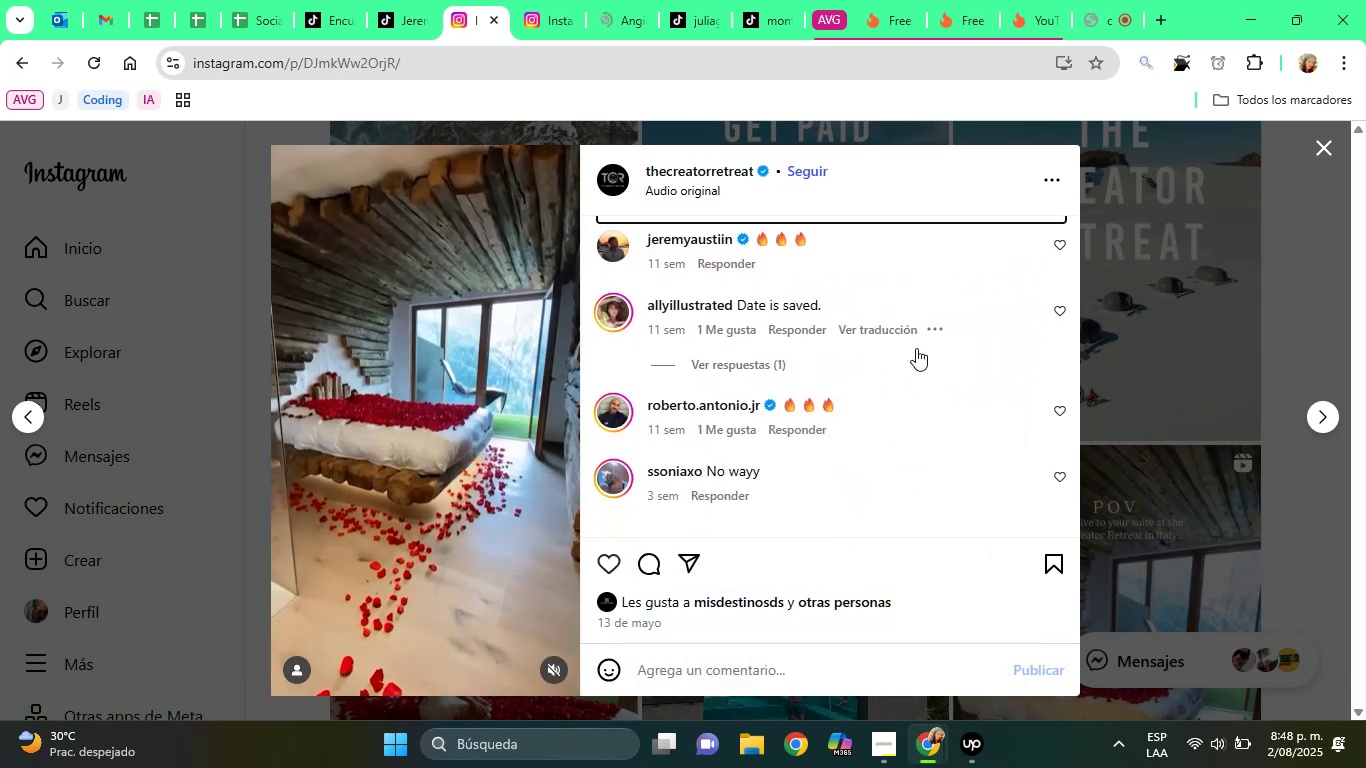 
key(ArrowDown)
 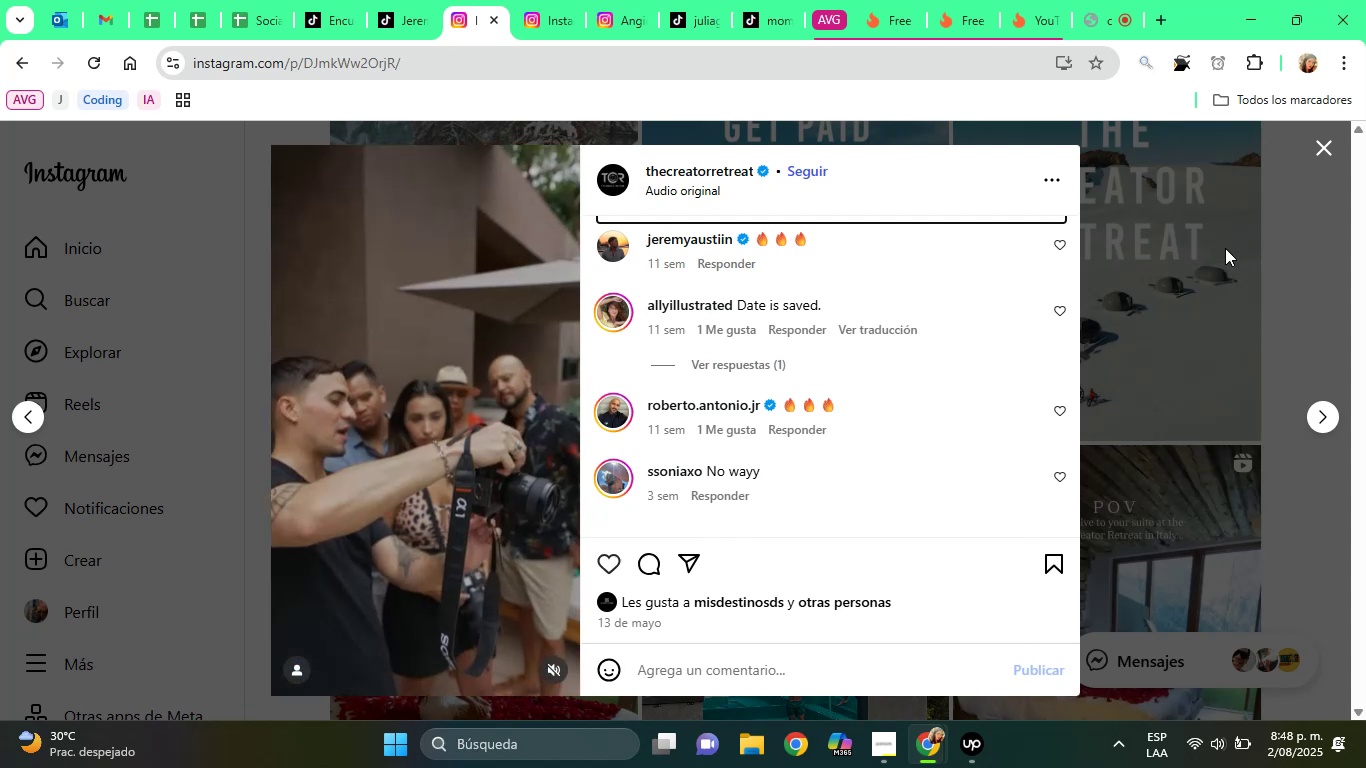 
left_click([1225, 248])
 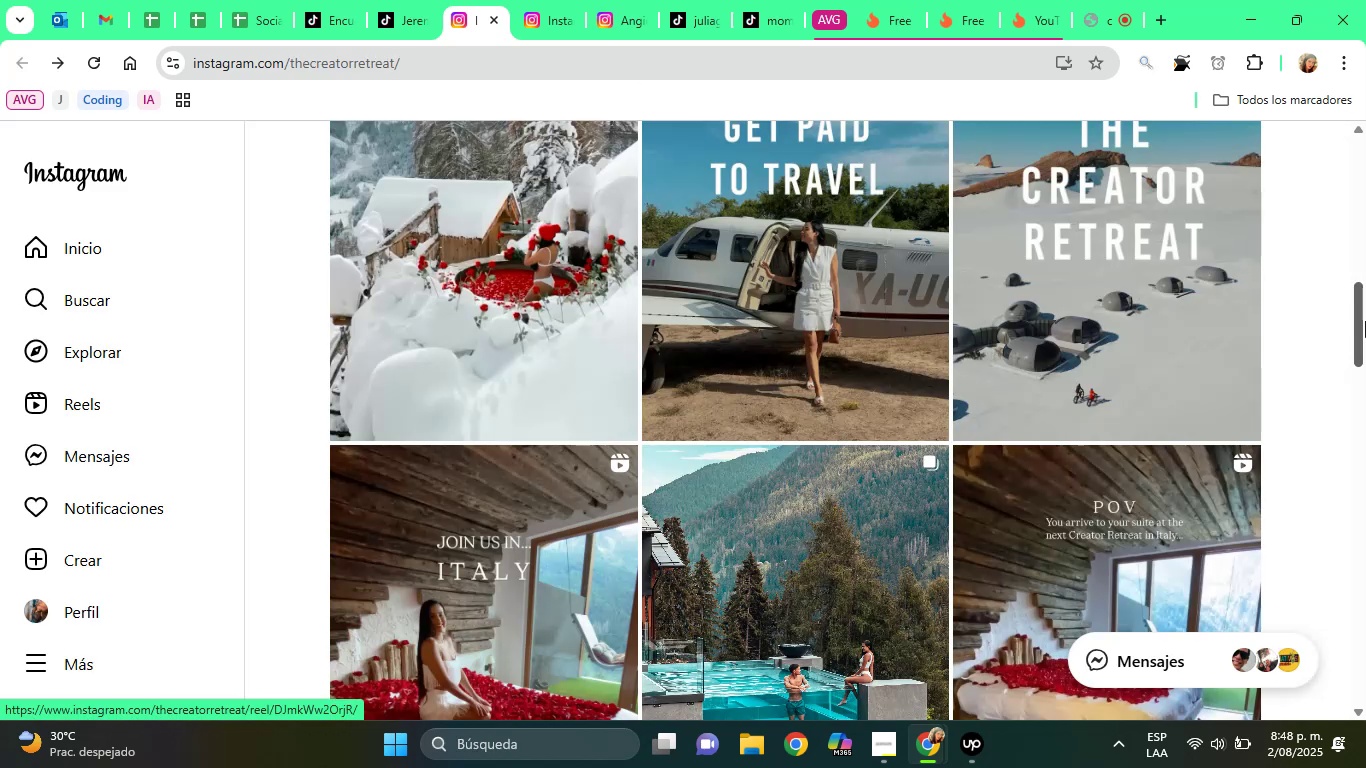 
left_click_drag(start_coordinate=[1365, 321], to_coordinate=[1357, 440])
 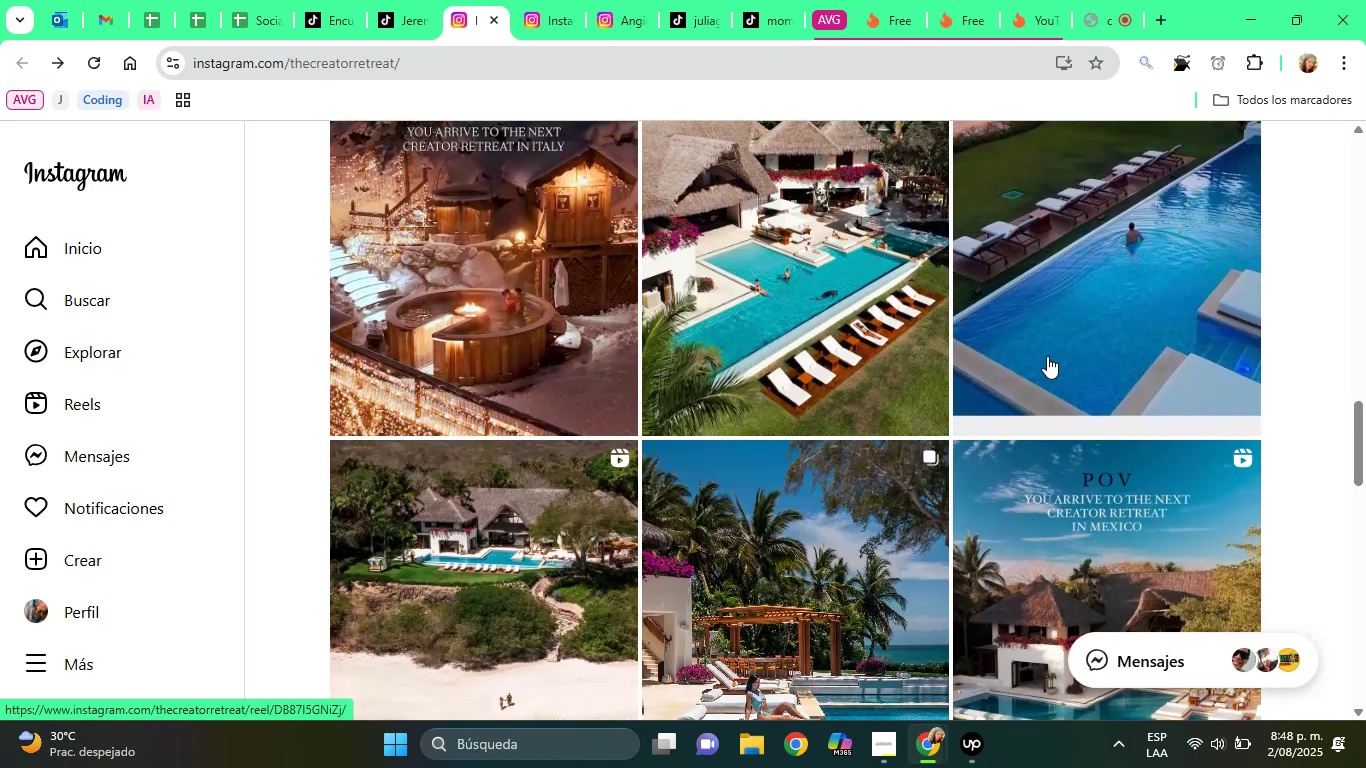 
left_click([1047, 356])
 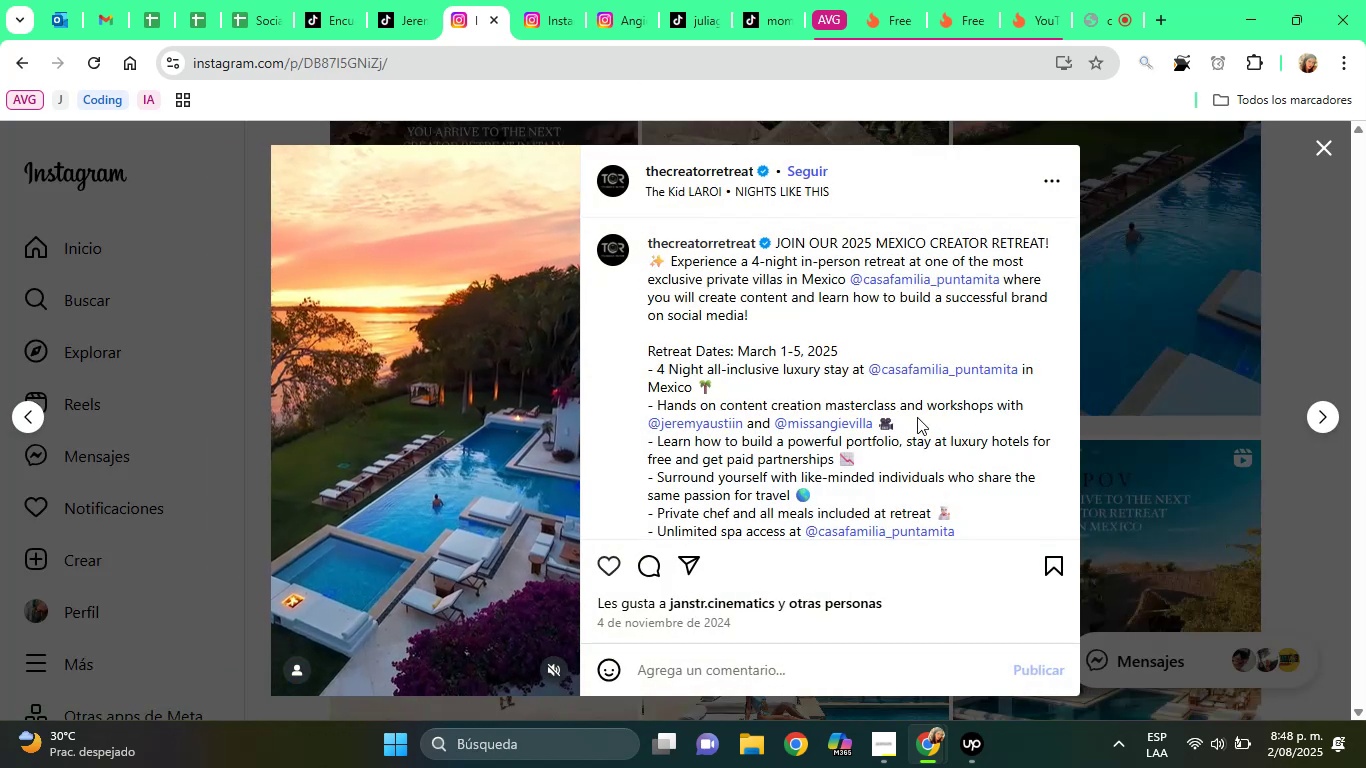 
left_click([911, 402])
 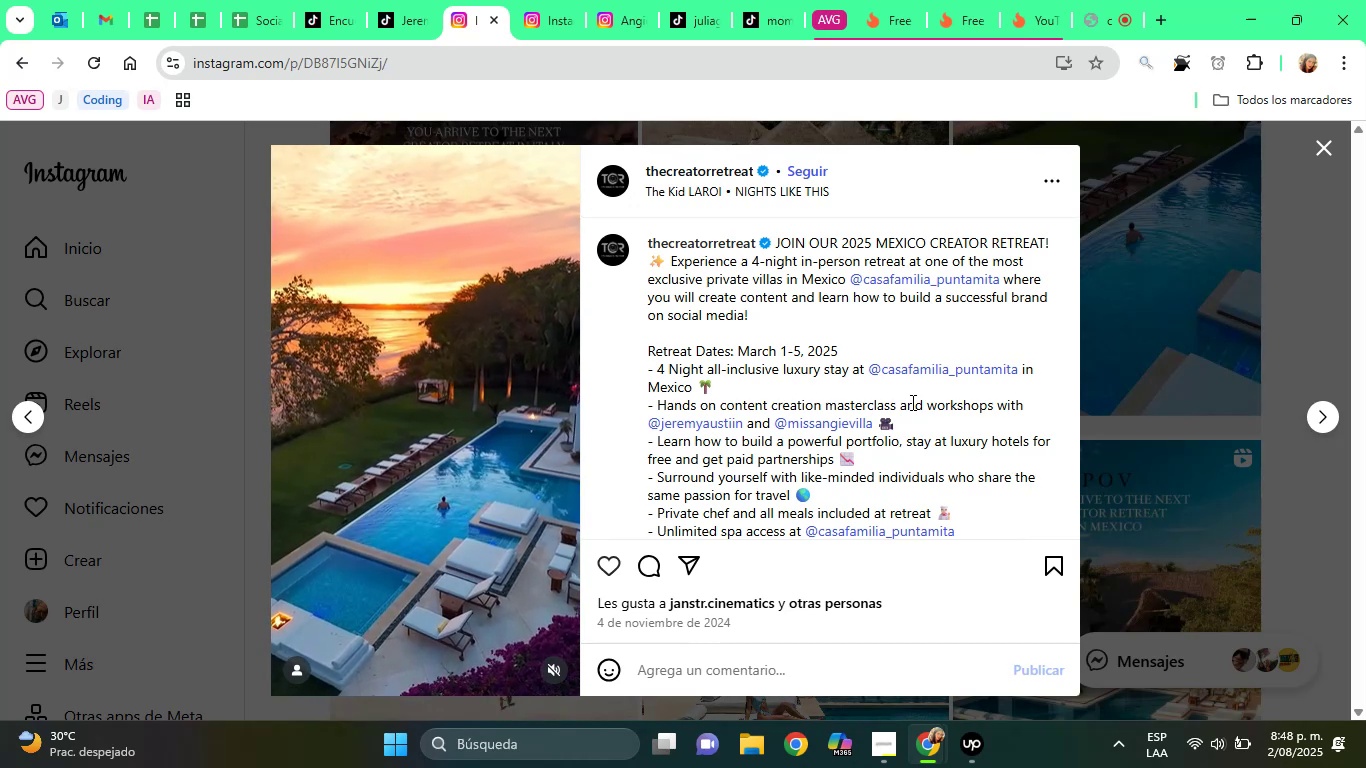 
key(ArrowDown)
 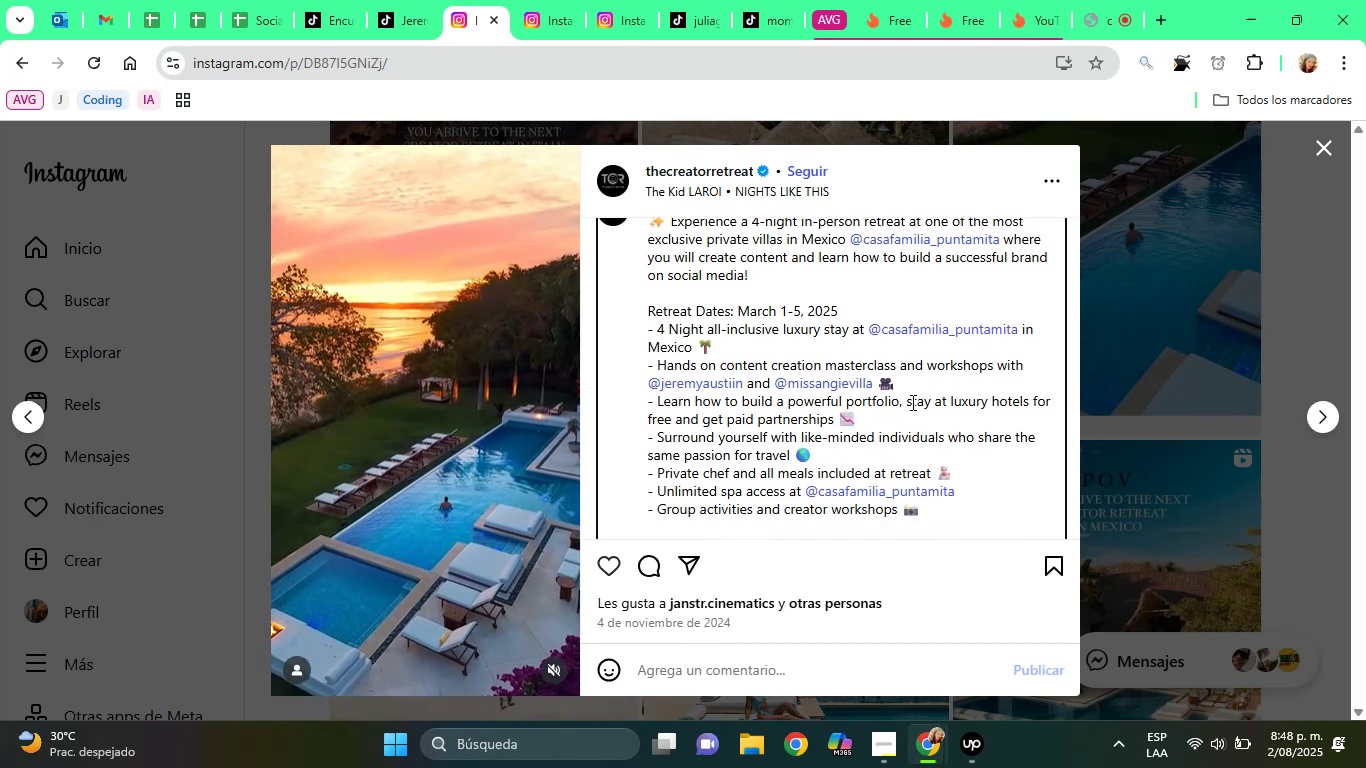 
key(ArrowDown)
 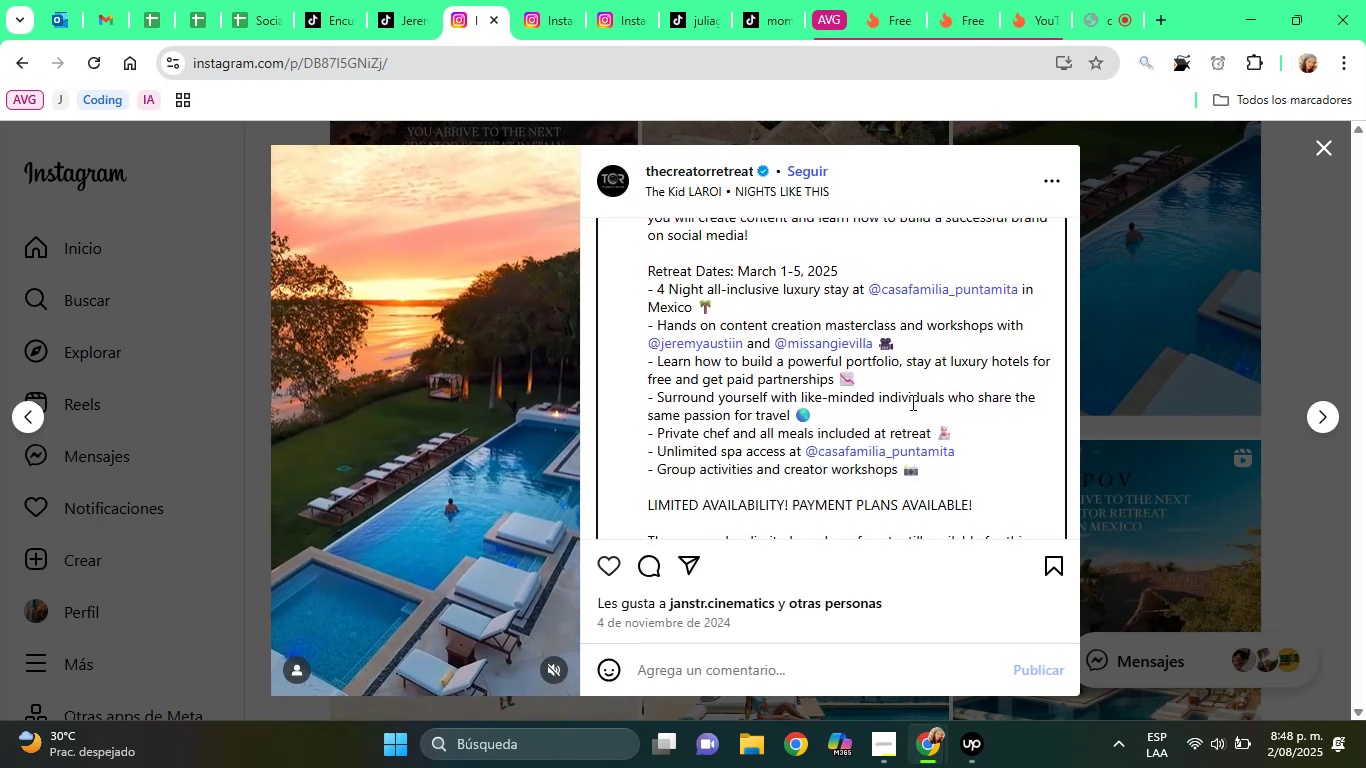 
key(ArrowDown)
 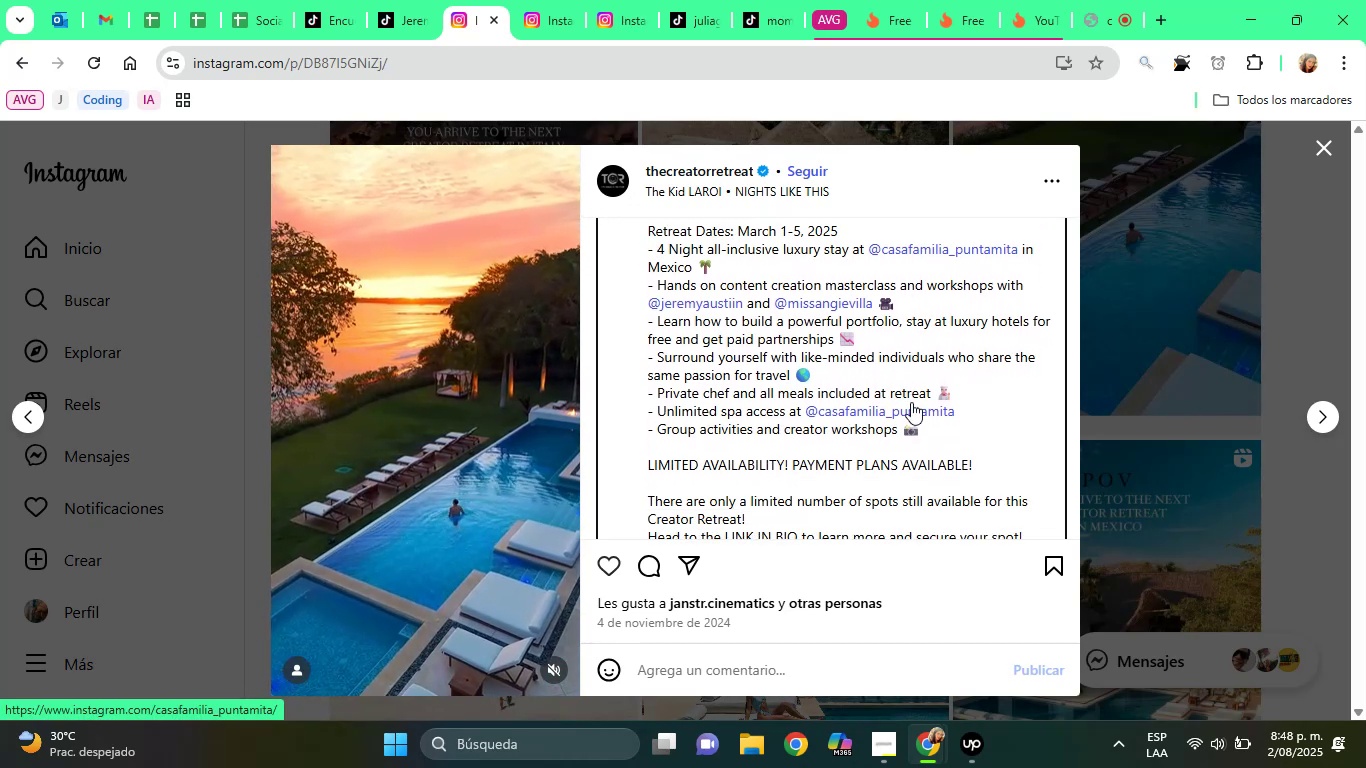 
key(ArrowDown)
 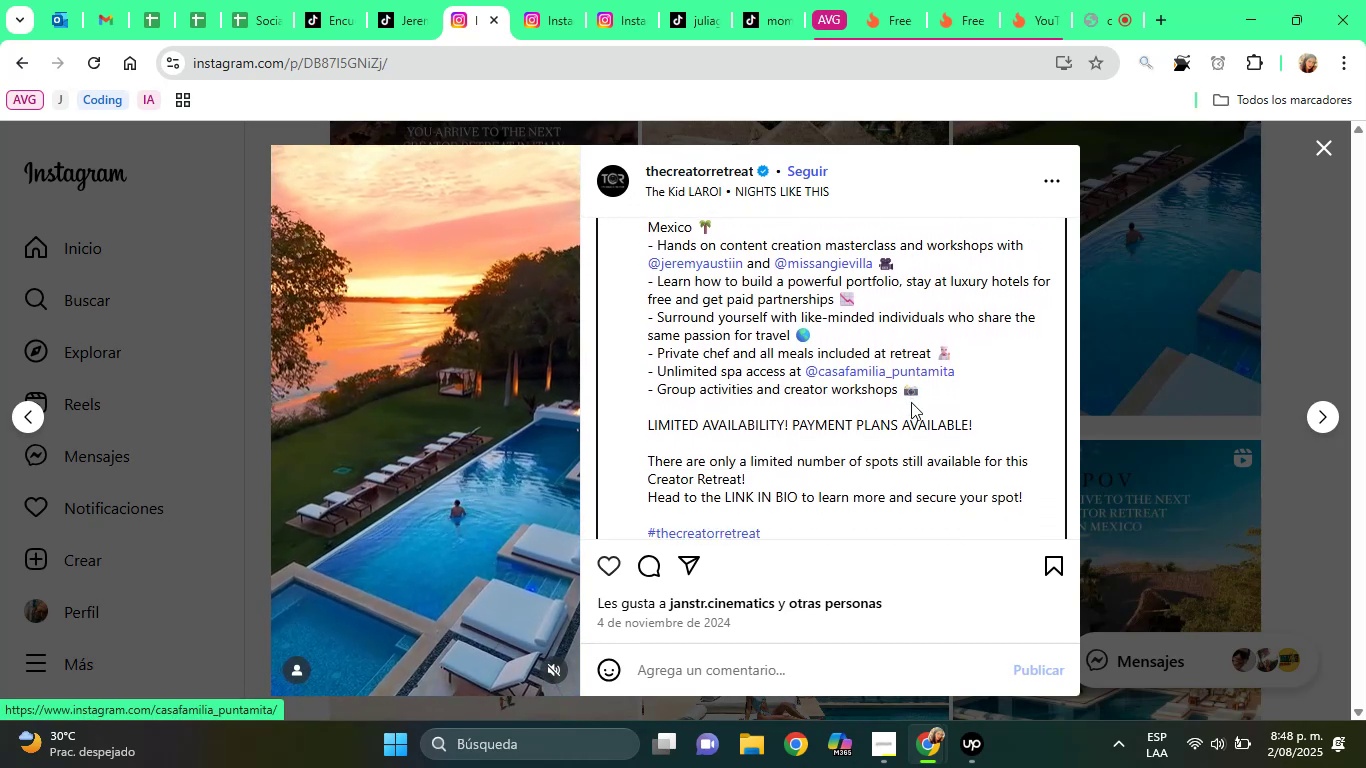 
key(ArrowDown)
 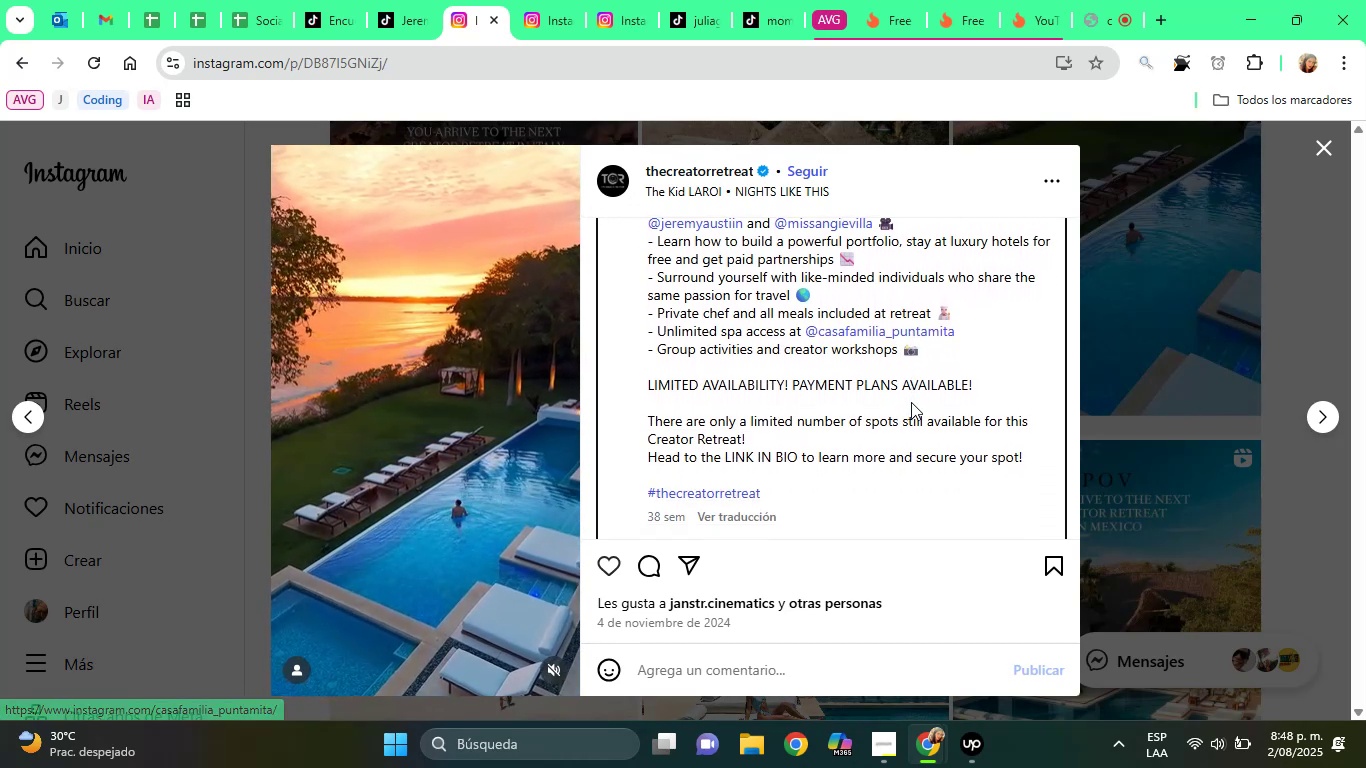 
key(ArrowDown)
 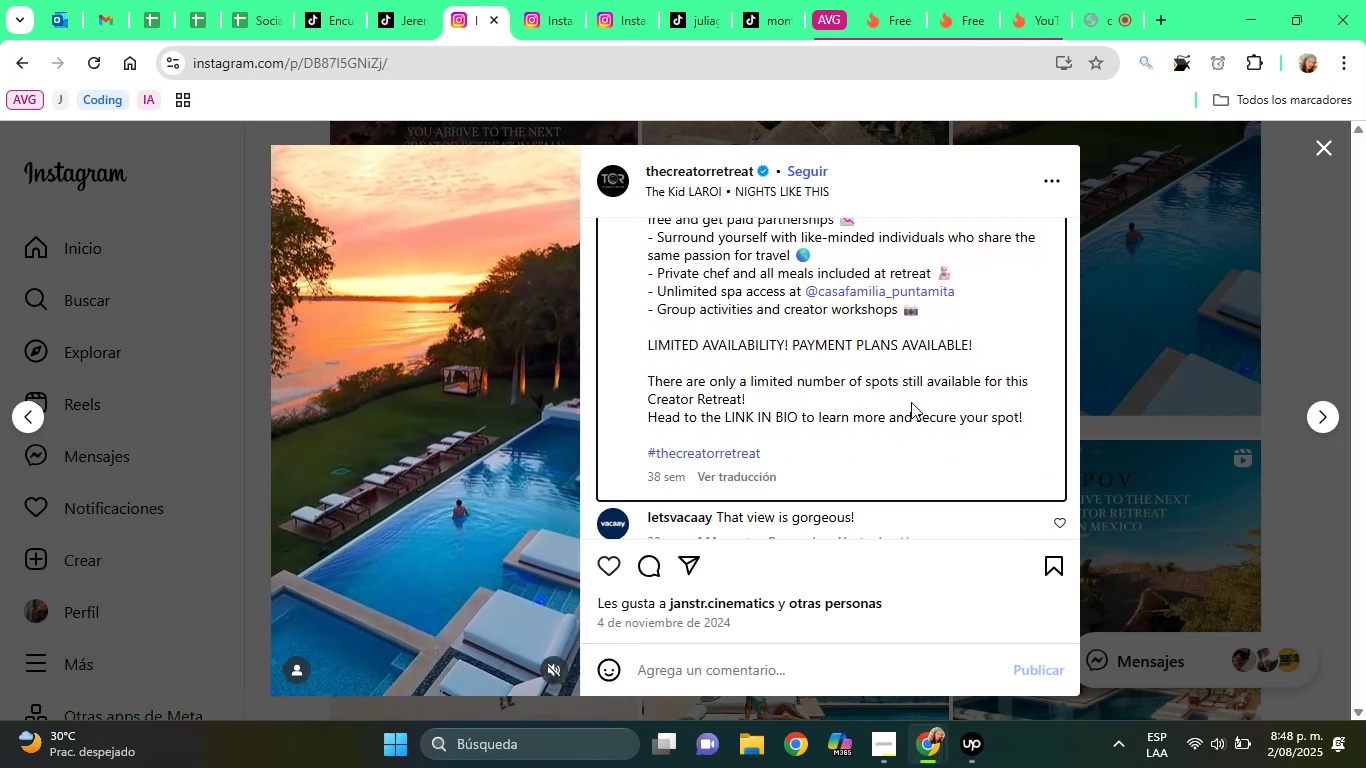 
hold_key(key=ArrowDown, duration=0.74)
 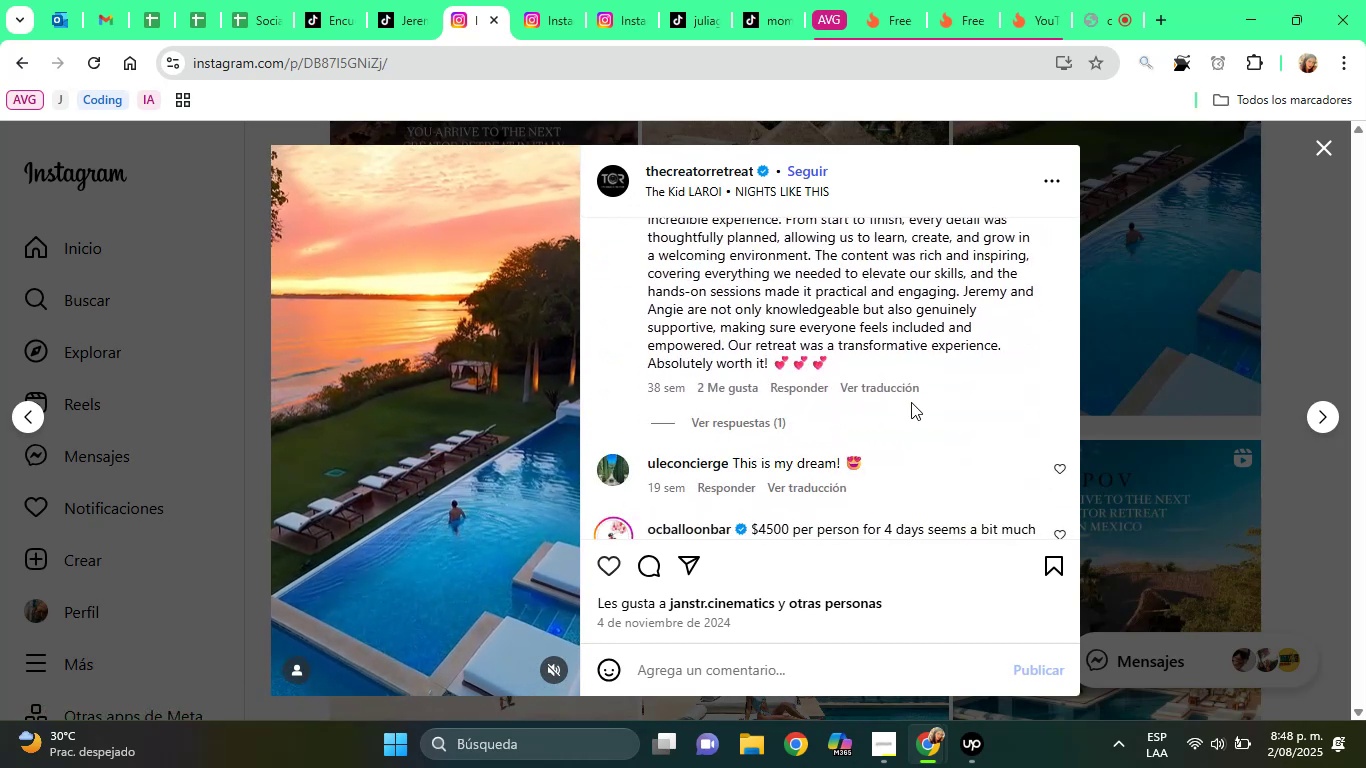 
key(ArrowUp)
 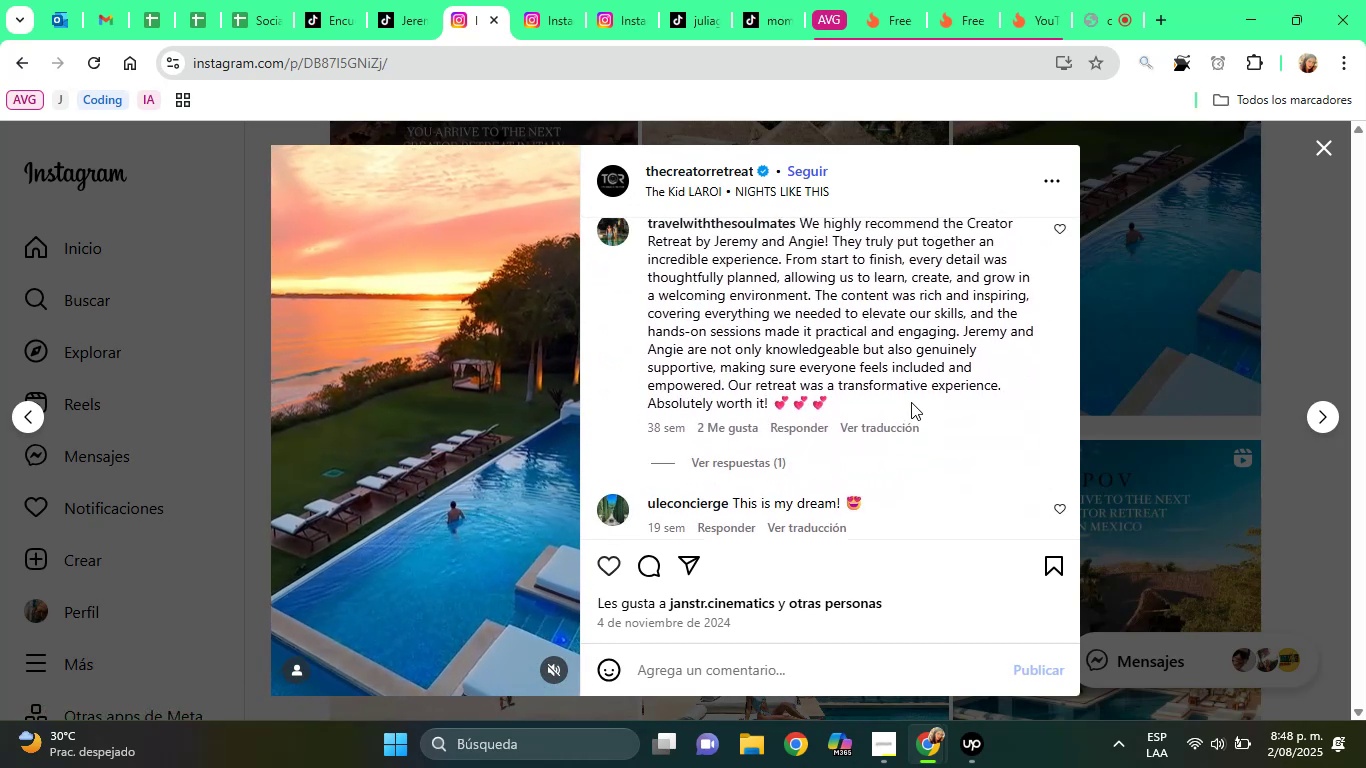 
key(ArrowUp)
 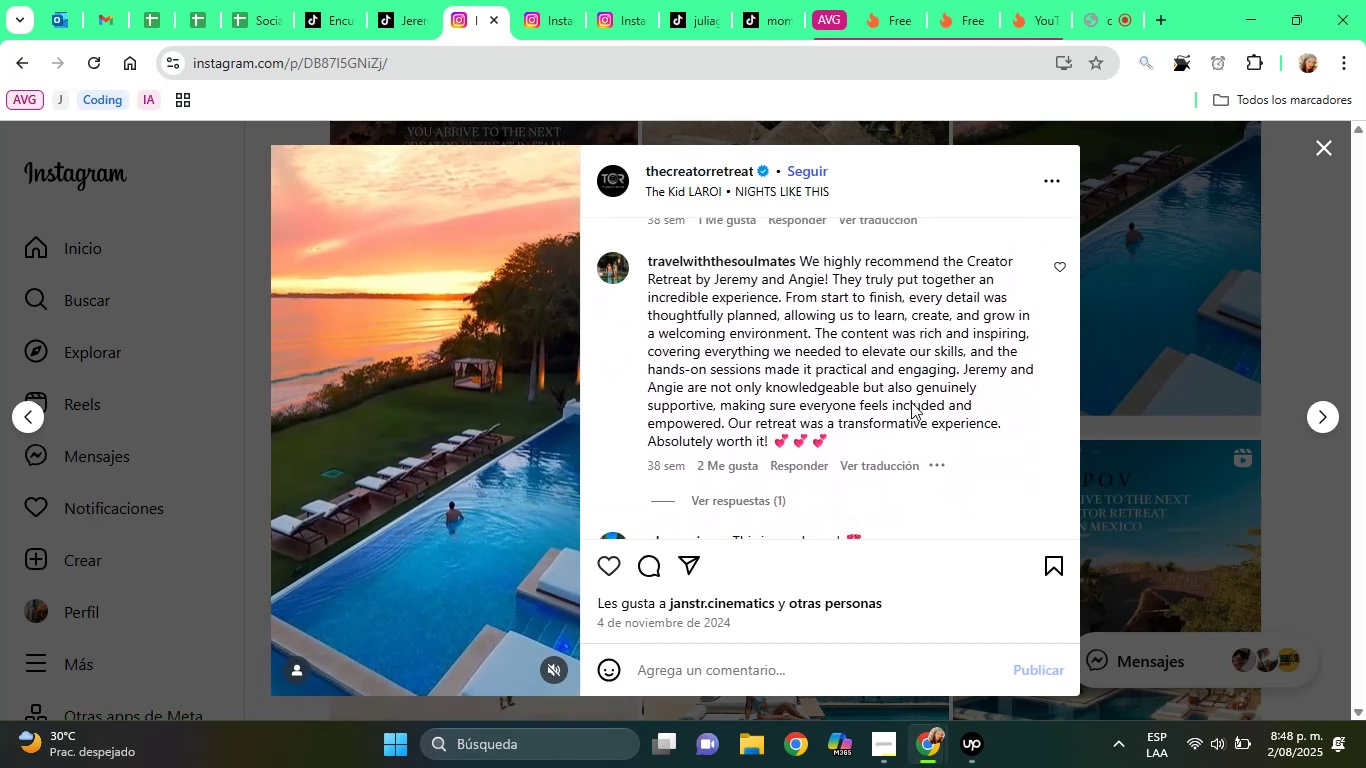 
key(ArrowUp)
 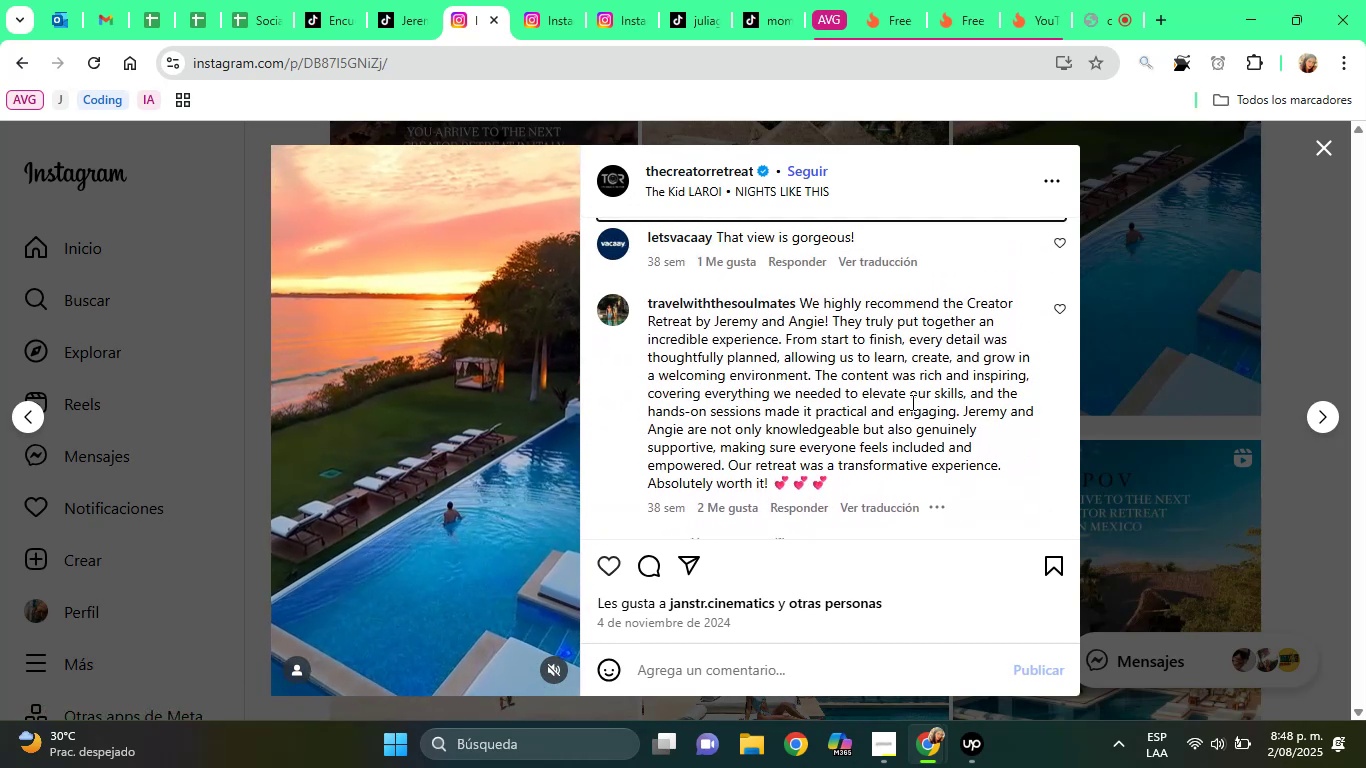 
key(ArrowUp)
 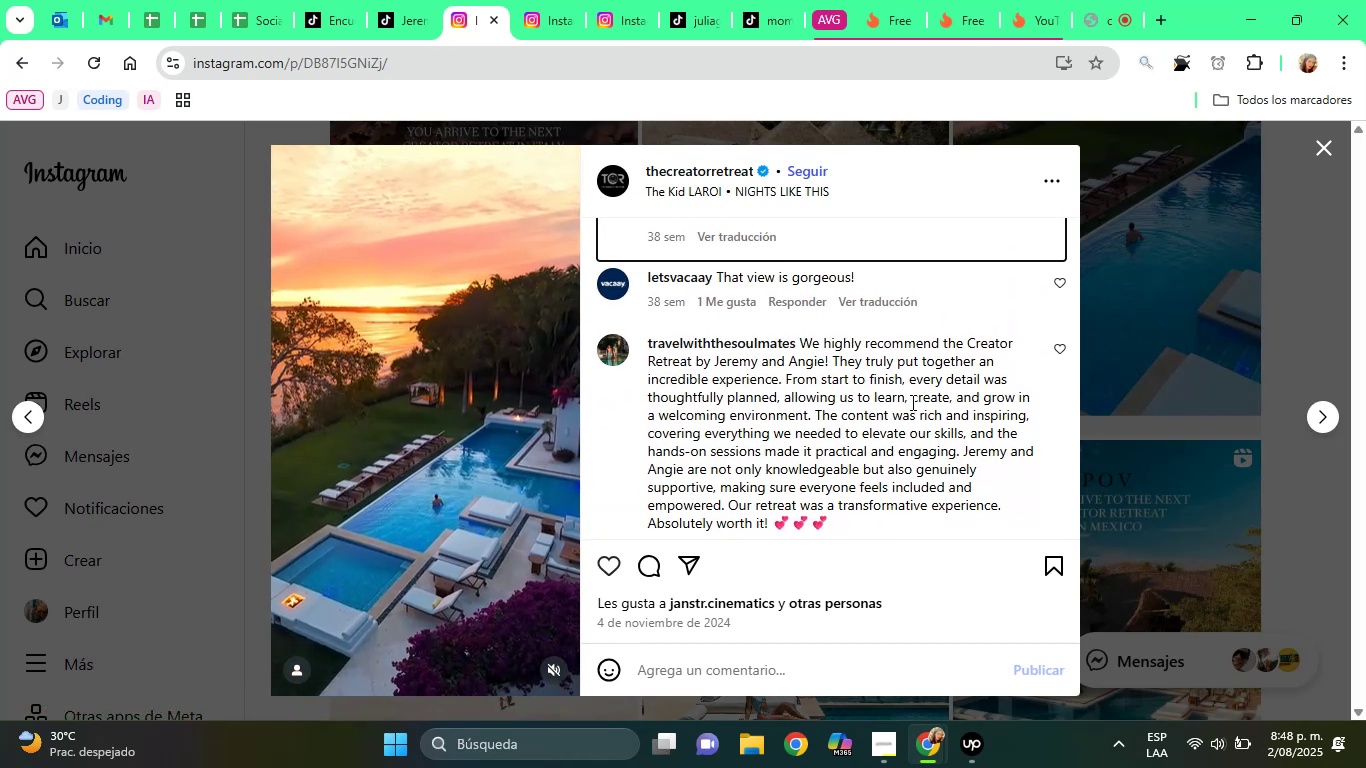 
key(ArrowUp)
 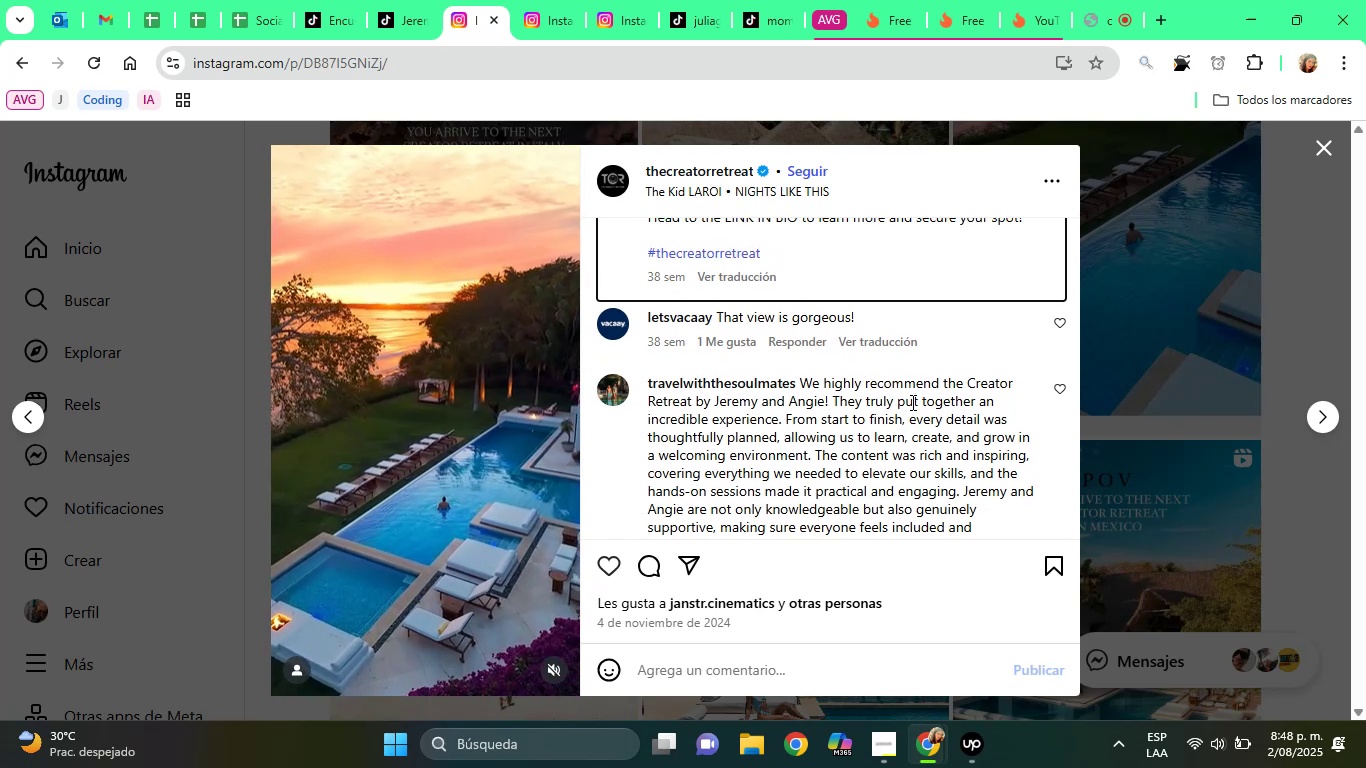 
key(ArrowUp)
 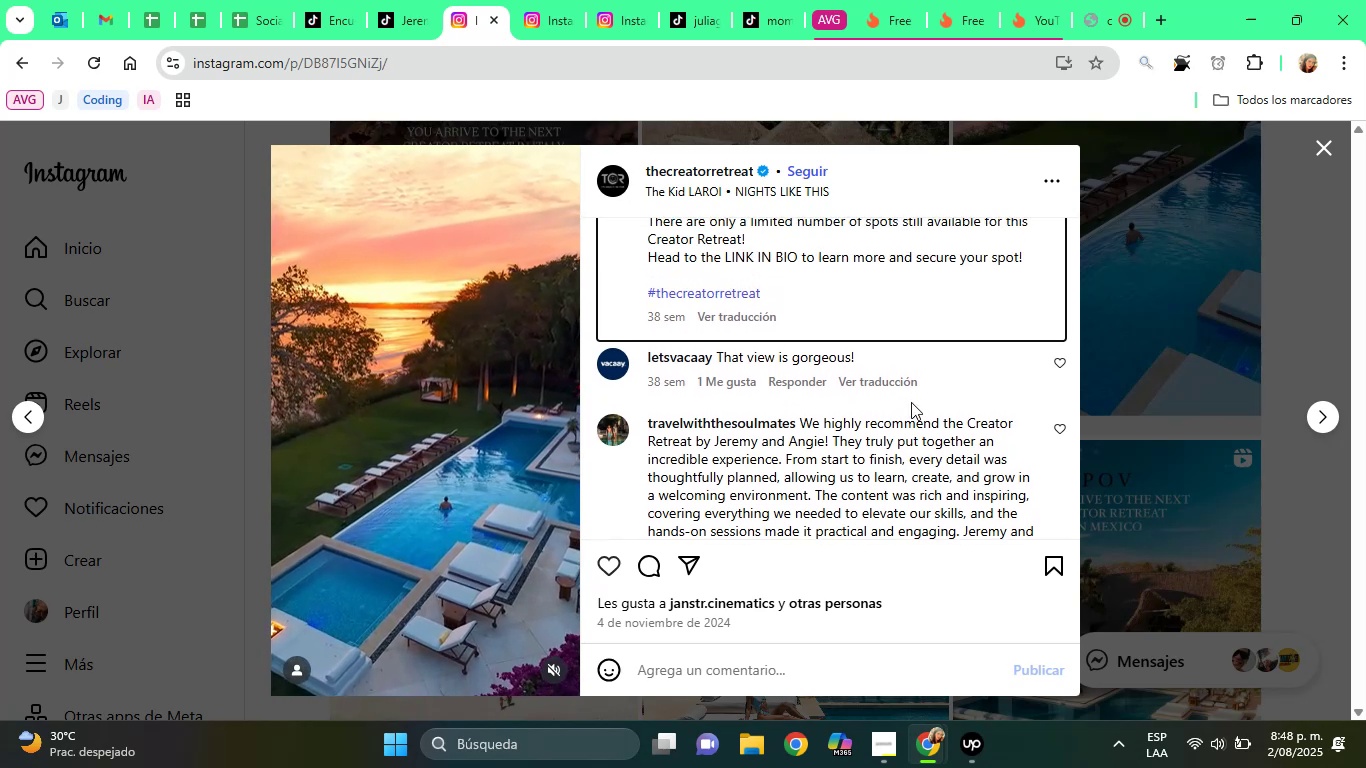 
hold_key(key=ArrowDown, duration=0.86)
 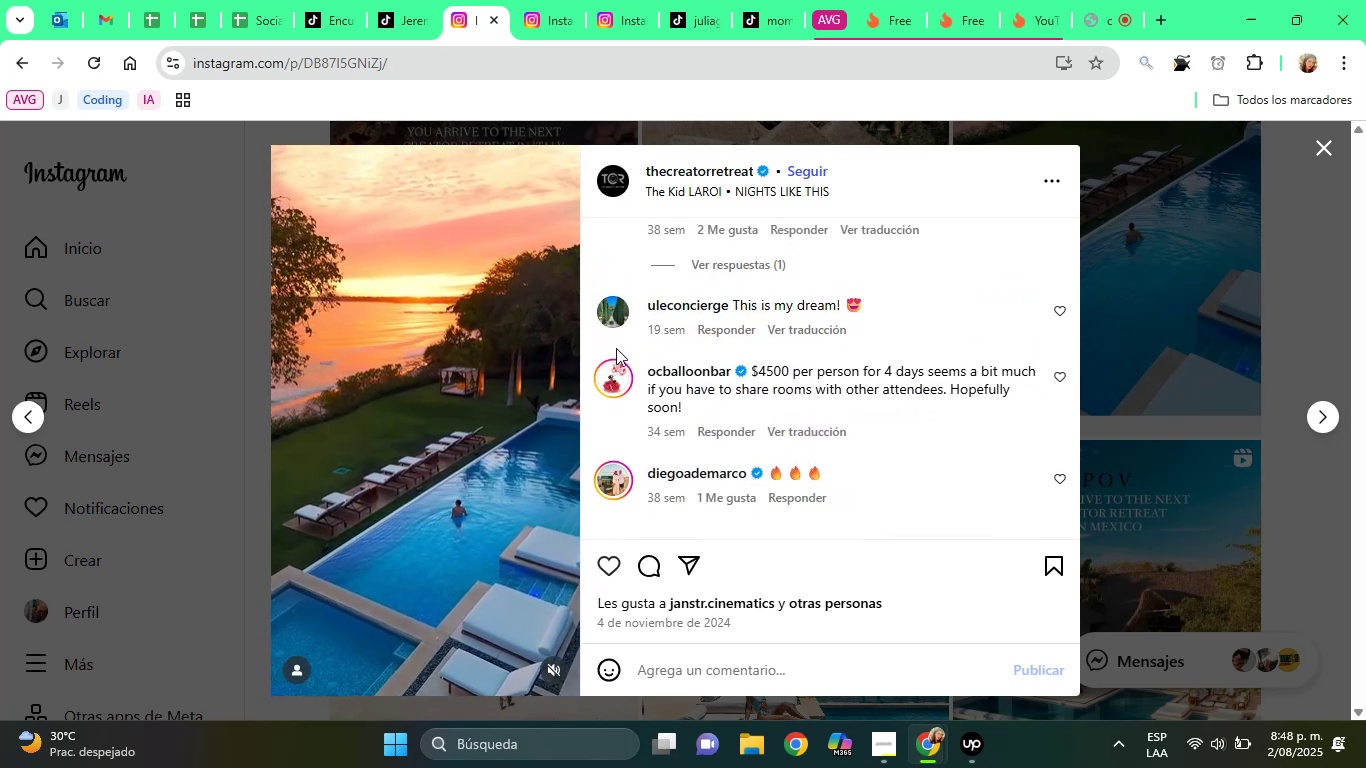 
mouse_move([632, 379])
 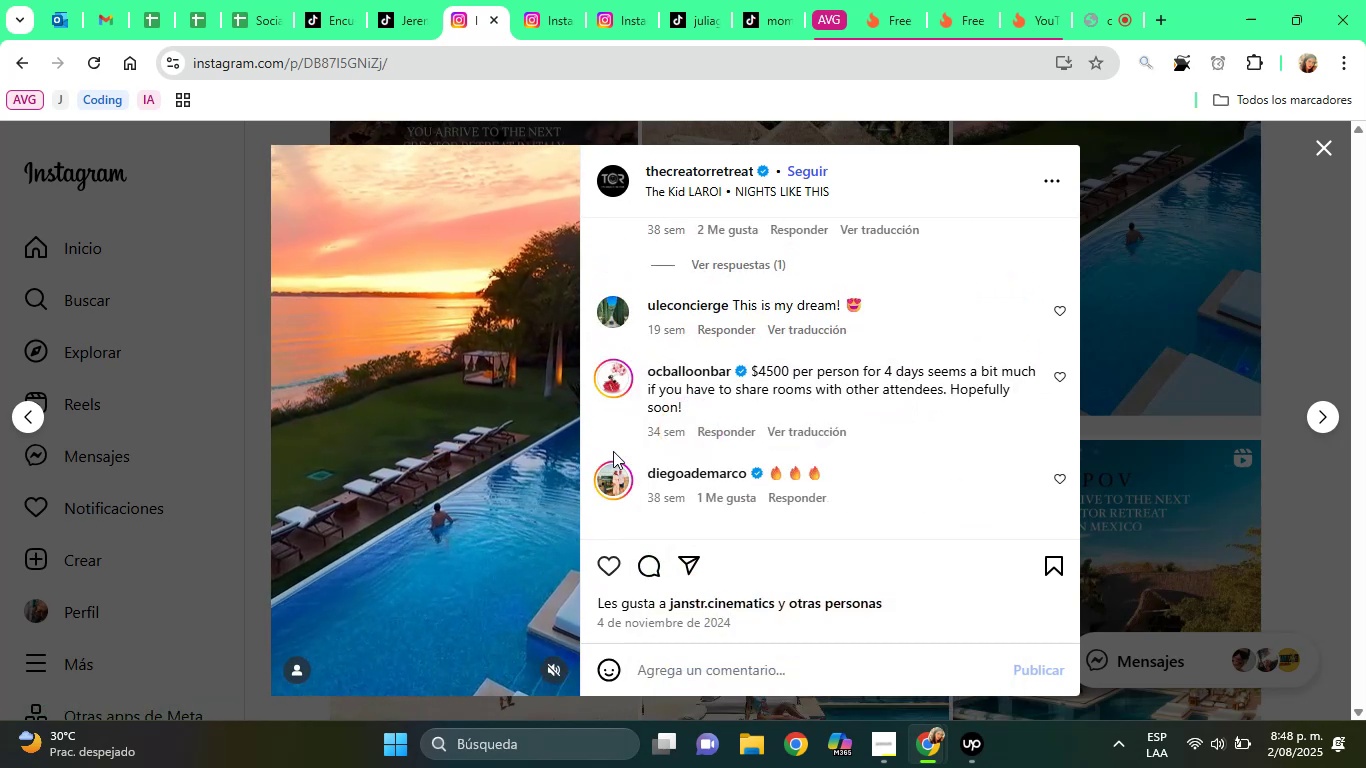 
mouse_move([715, 463])
 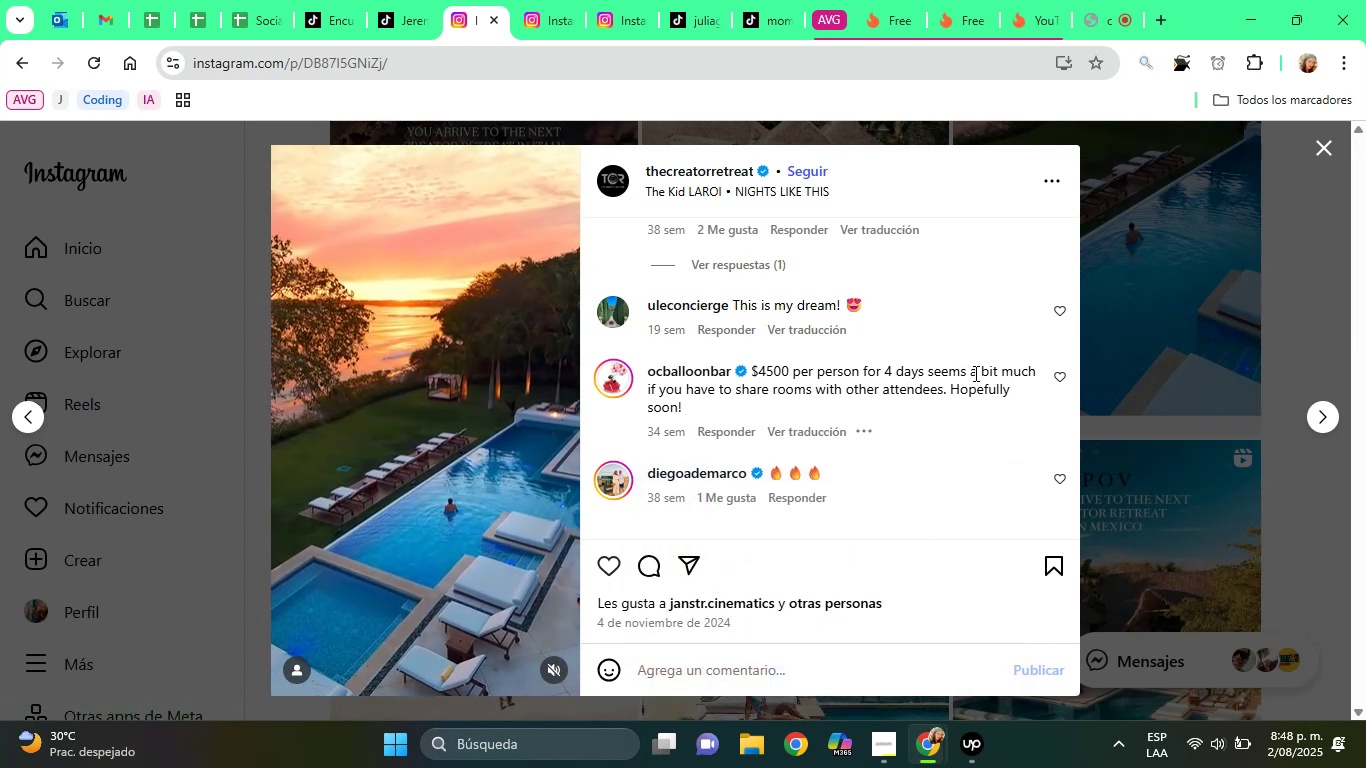 
key(ArrowDown)
 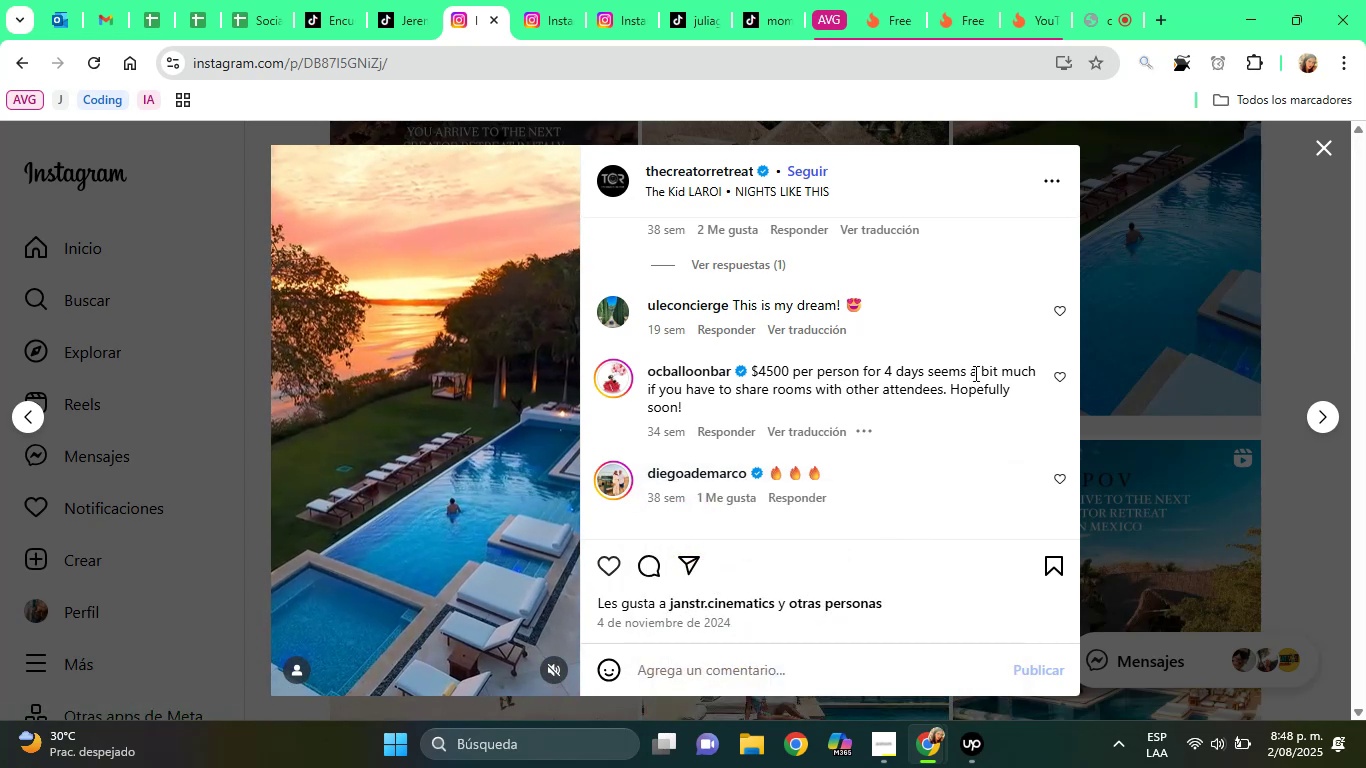 
key(ArrowDown)
 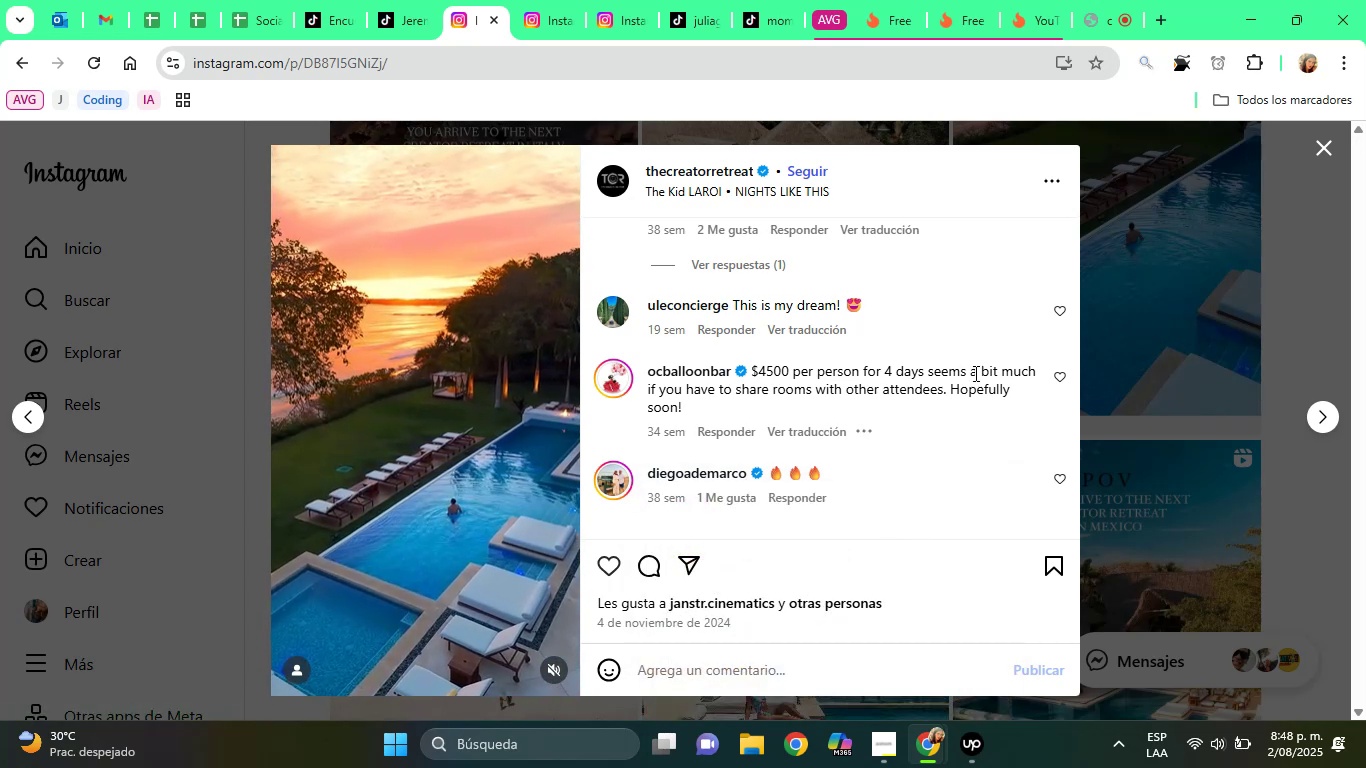 
key(ArrowDown)
 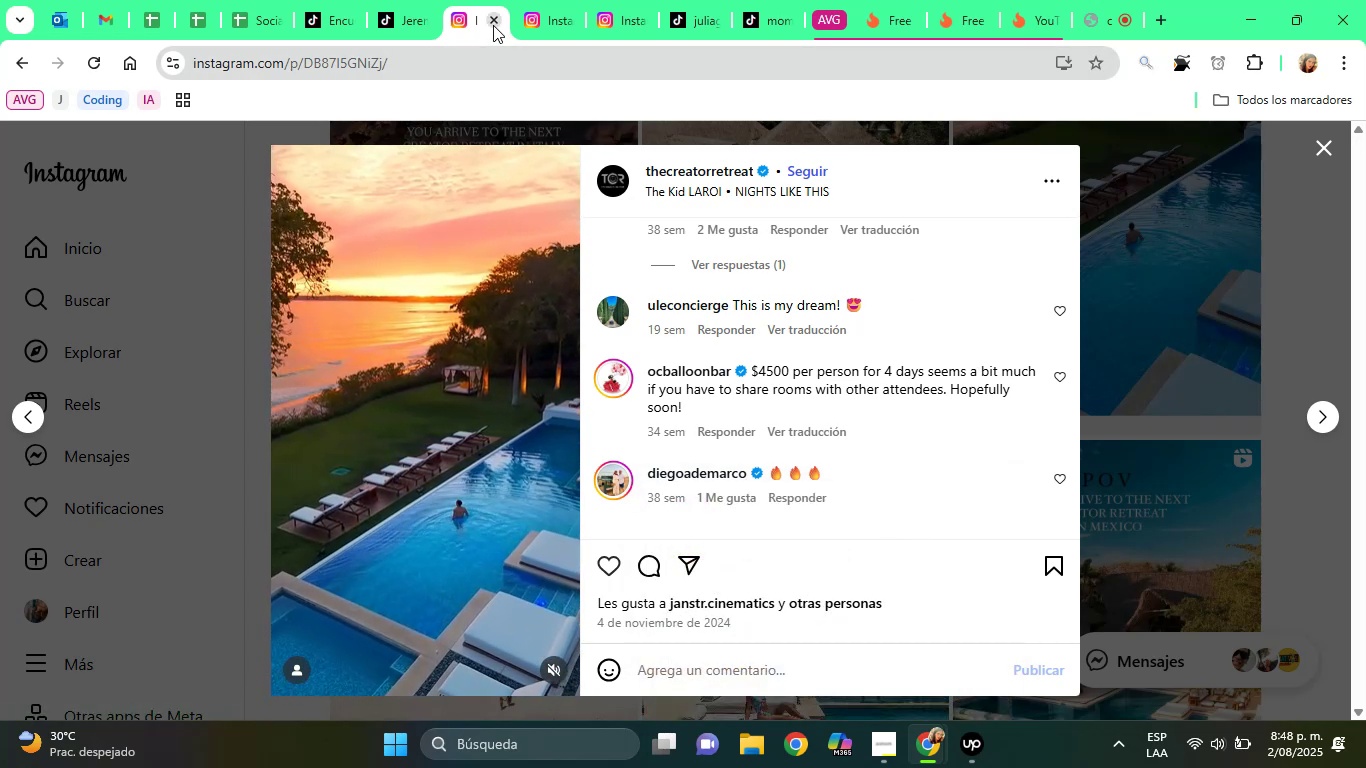 
left_click([493, 23])
 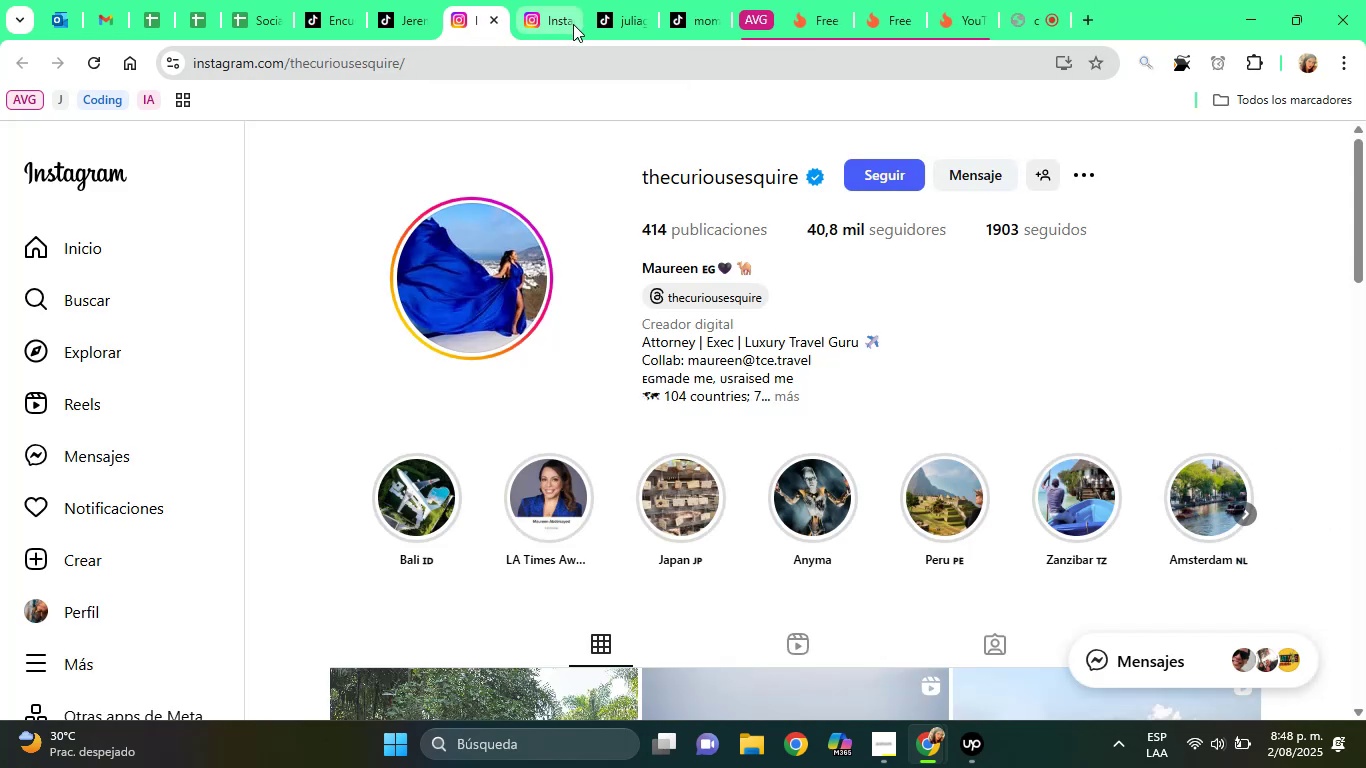 
left_click([539, 0])
 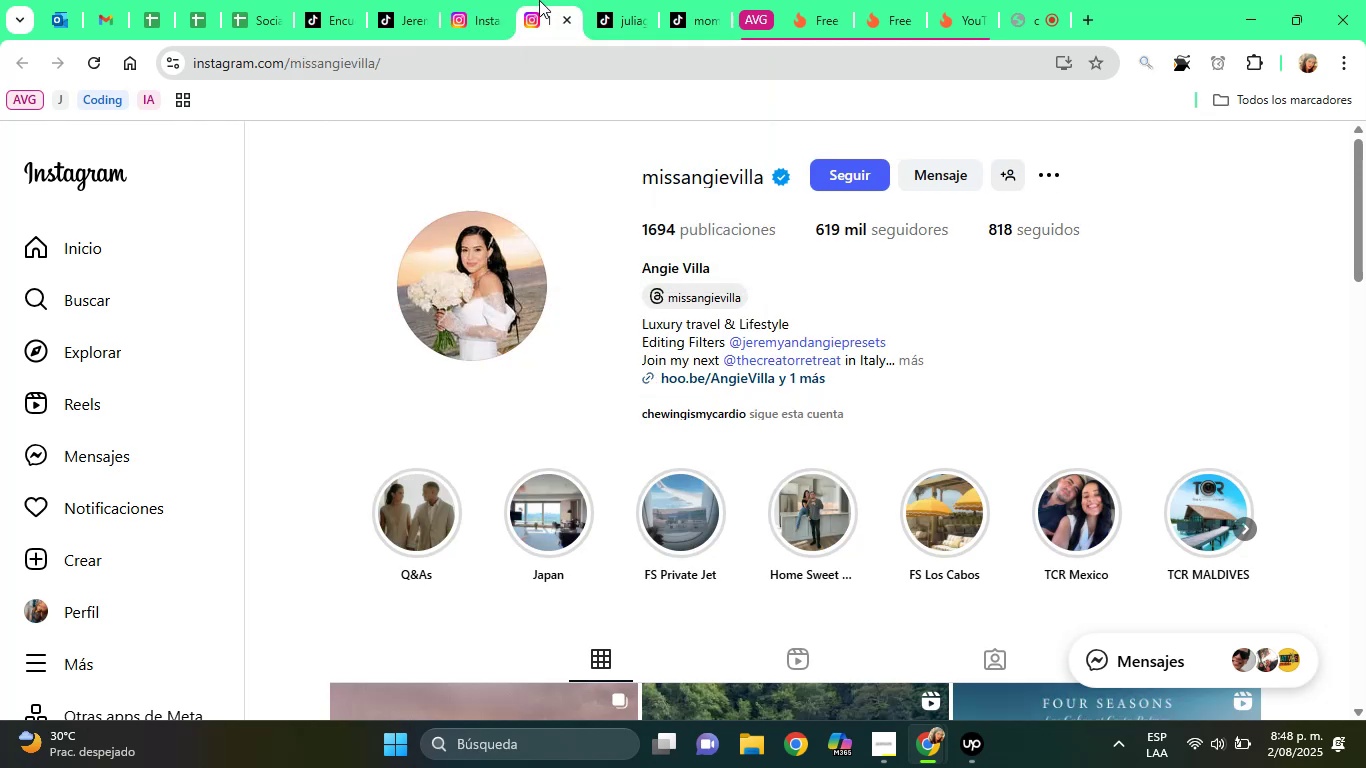 
wait(5.21)
 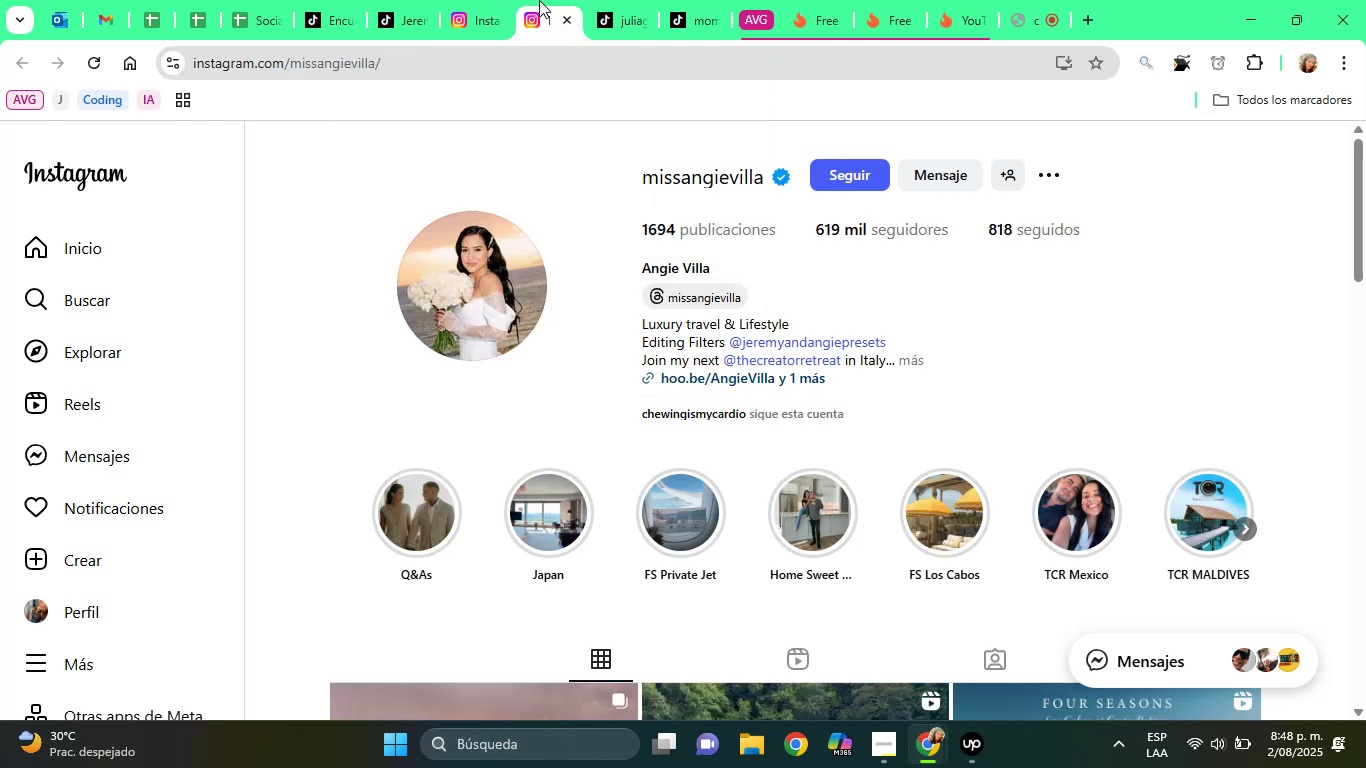 
left_click([388, 0])
 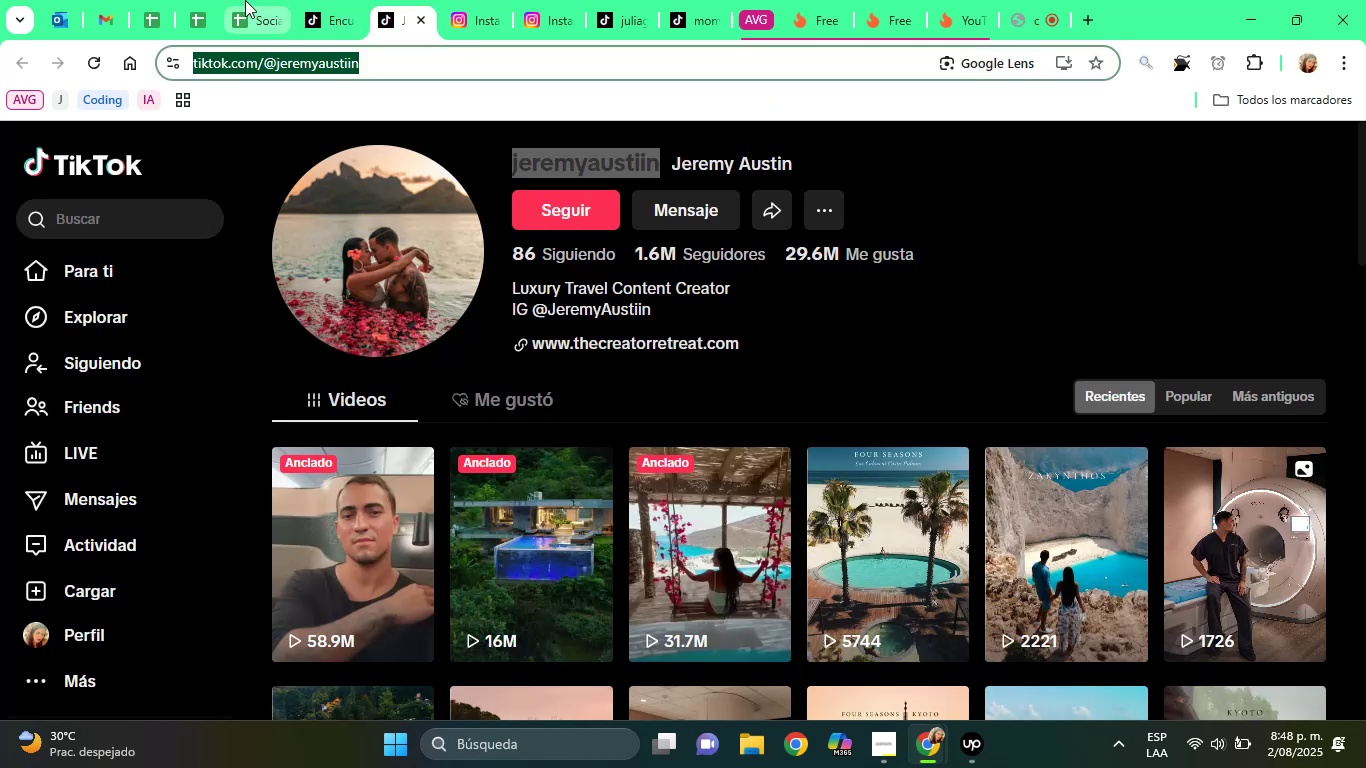 
left_click([245, 0])
 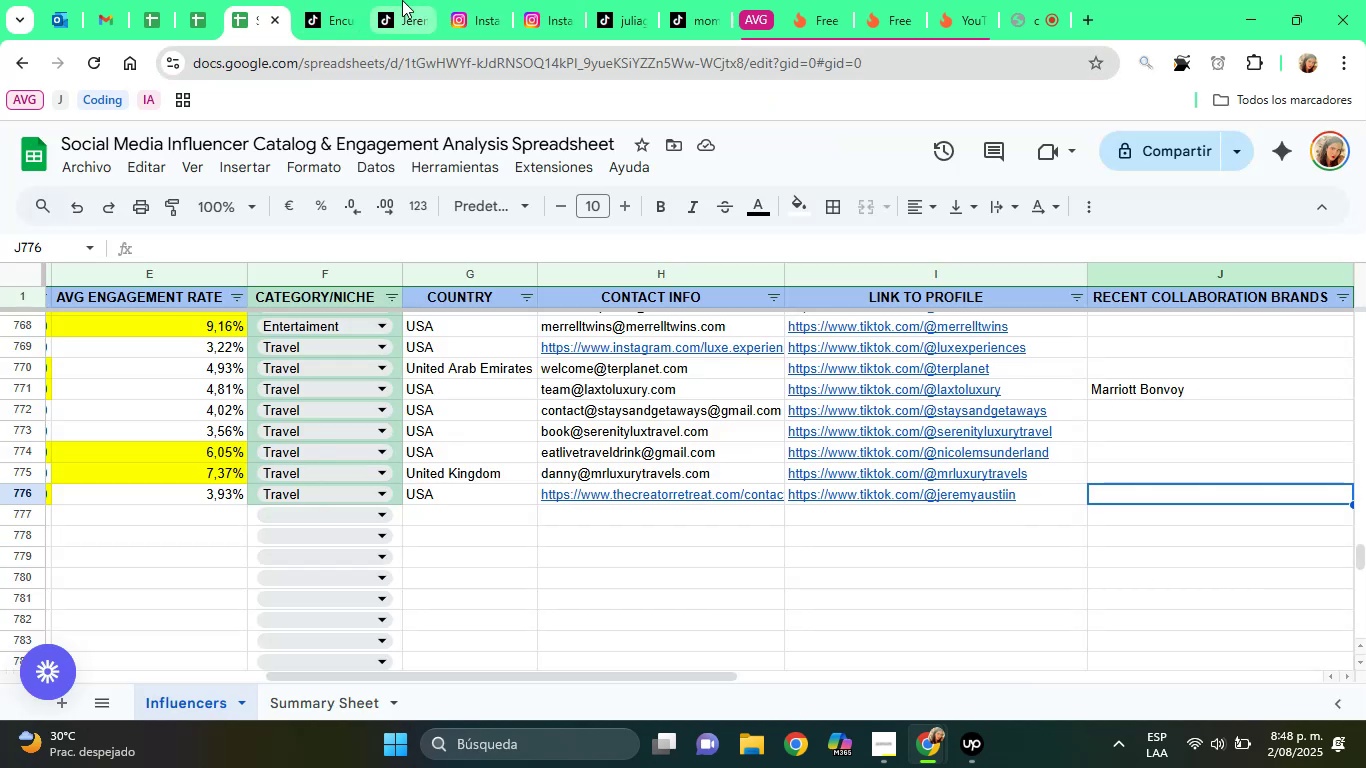 
left_click([402, 0])
 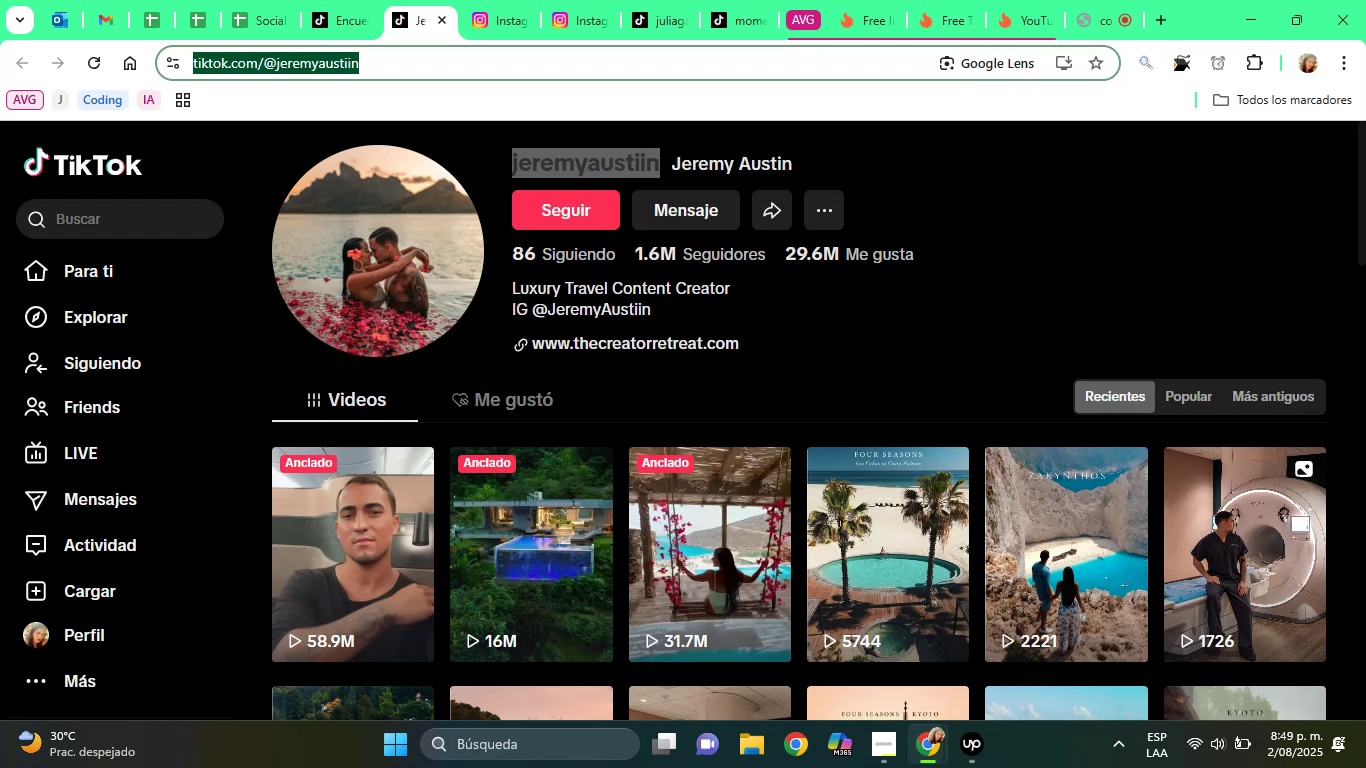 
left_click_drag(start_coordinate=[1365, 227], to_coordinate=[1365, 377])
 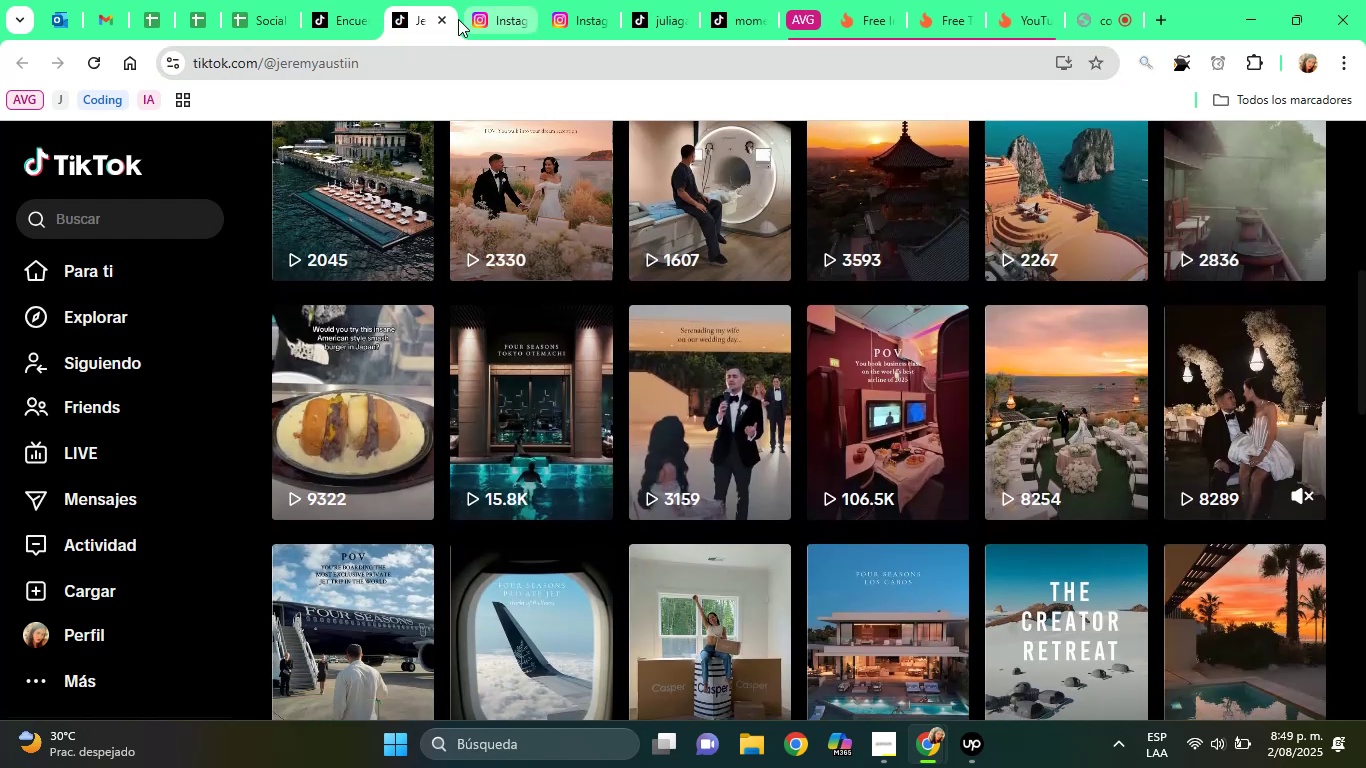 
left_click([448, 27])
 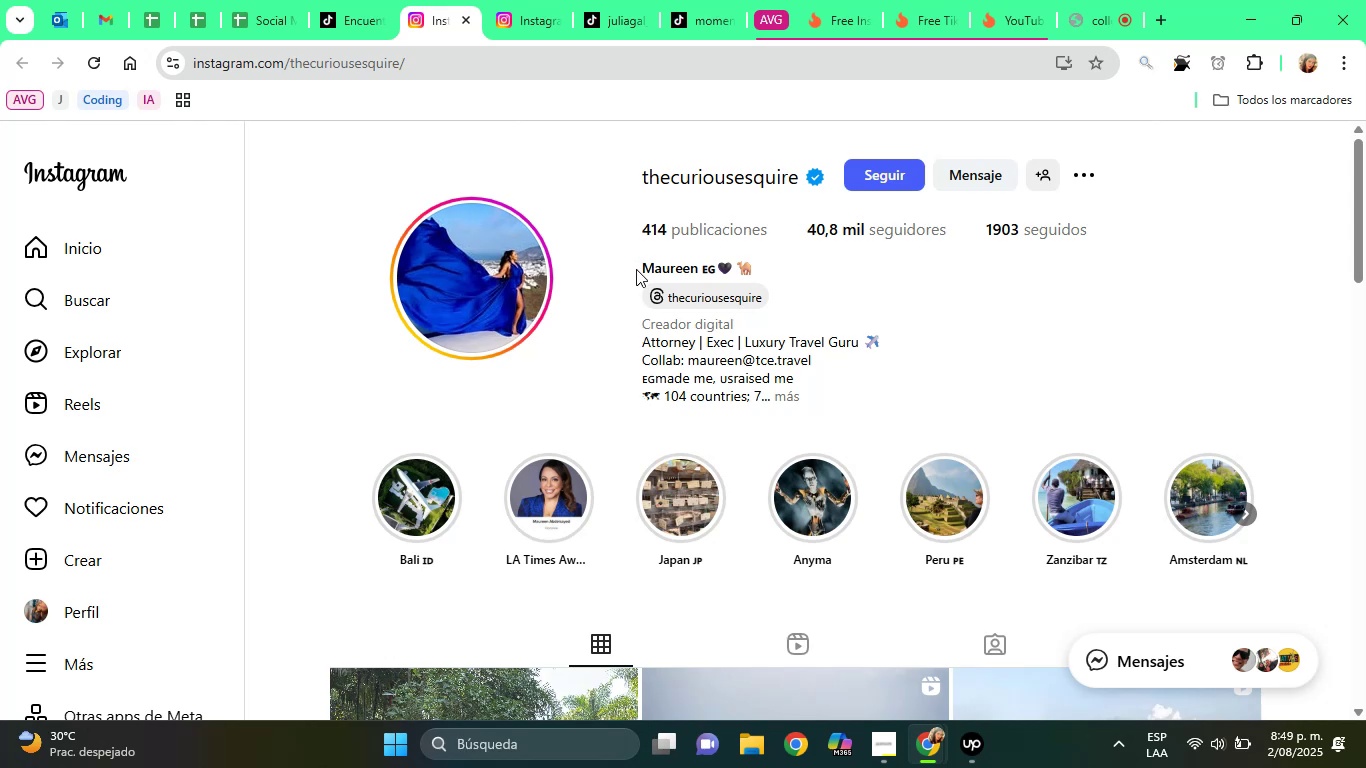 
wait(7.36)
 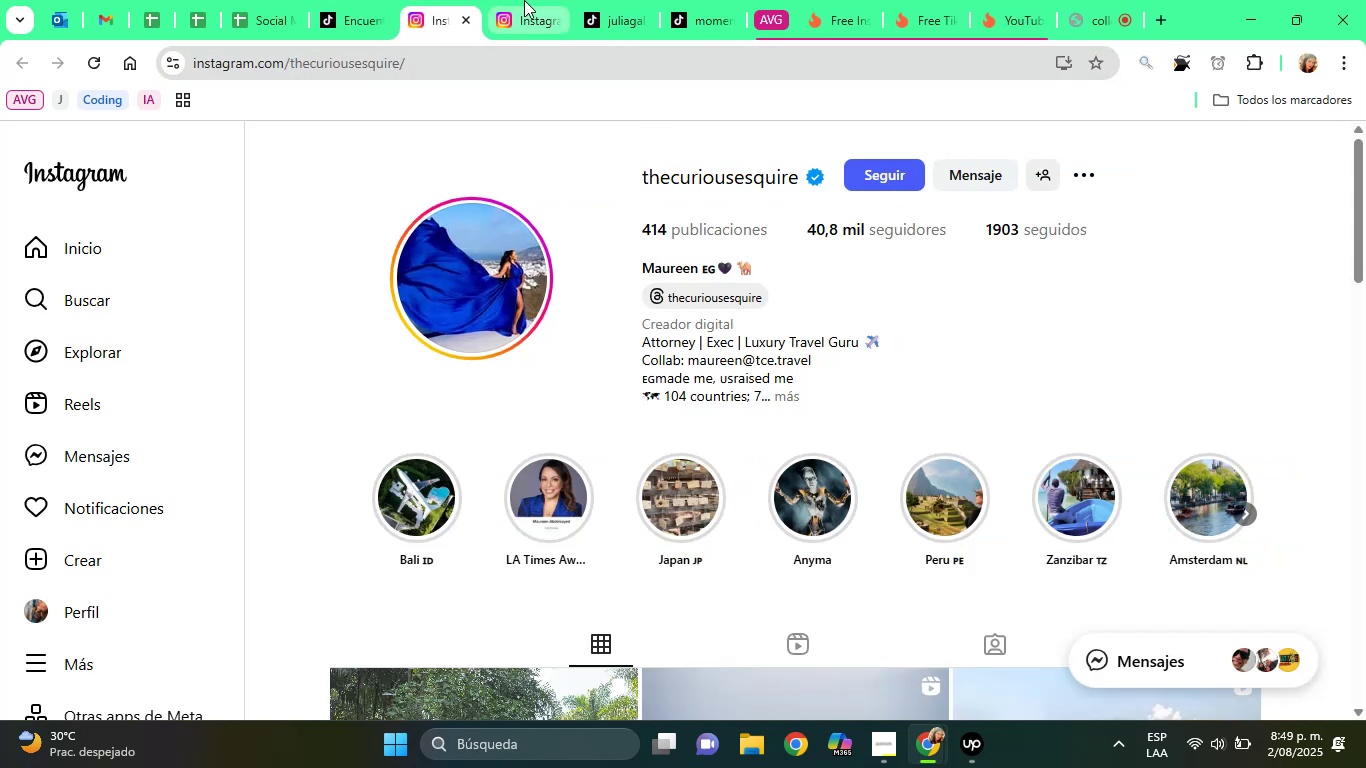 
left_click([796, 398])
 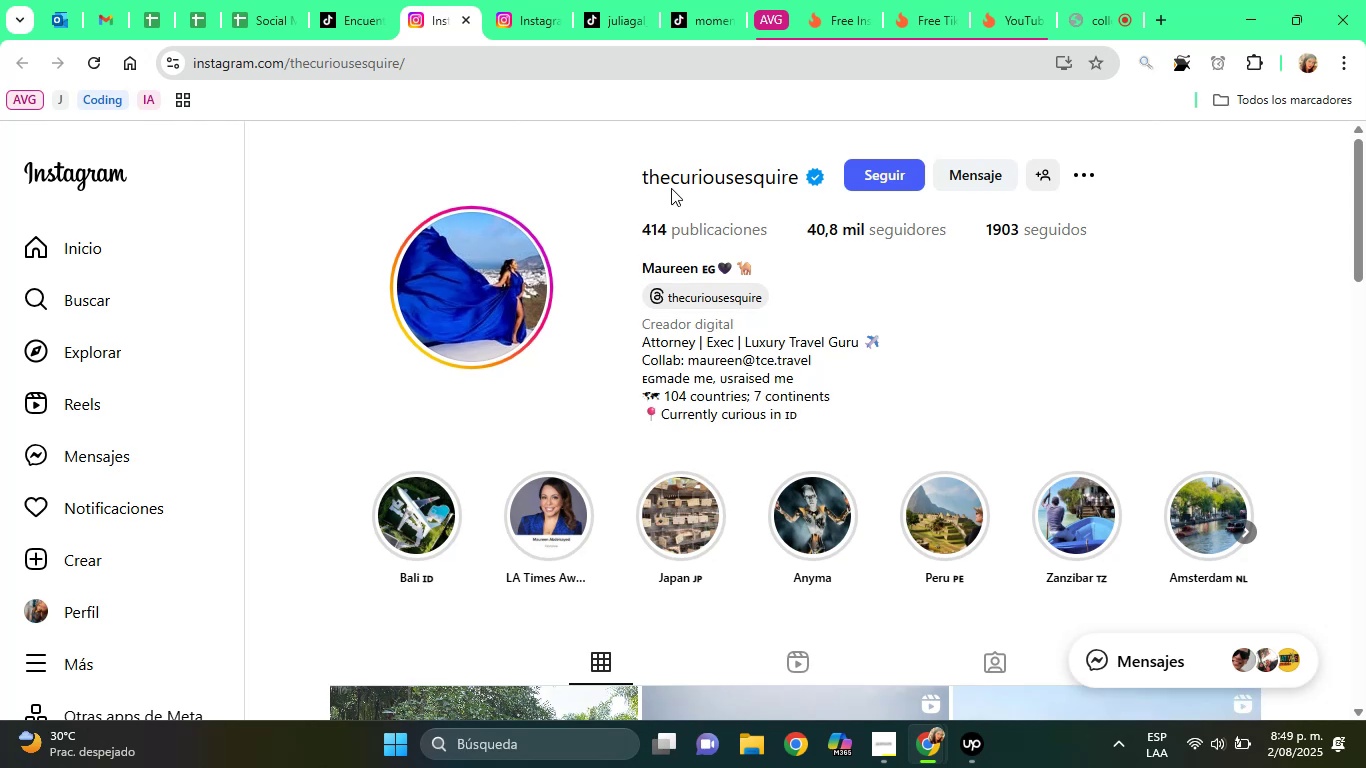 
left_click([671, 183])
 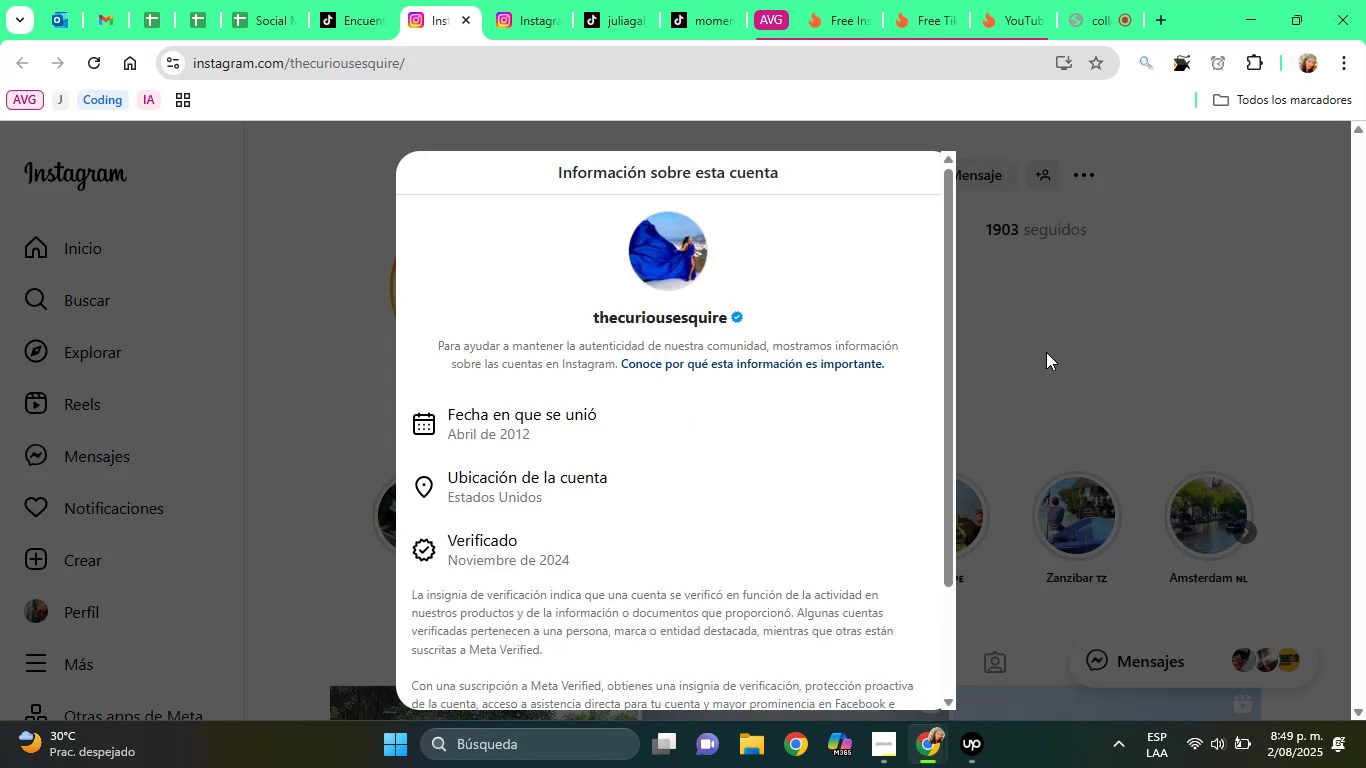 
left_click([1046, 352])
 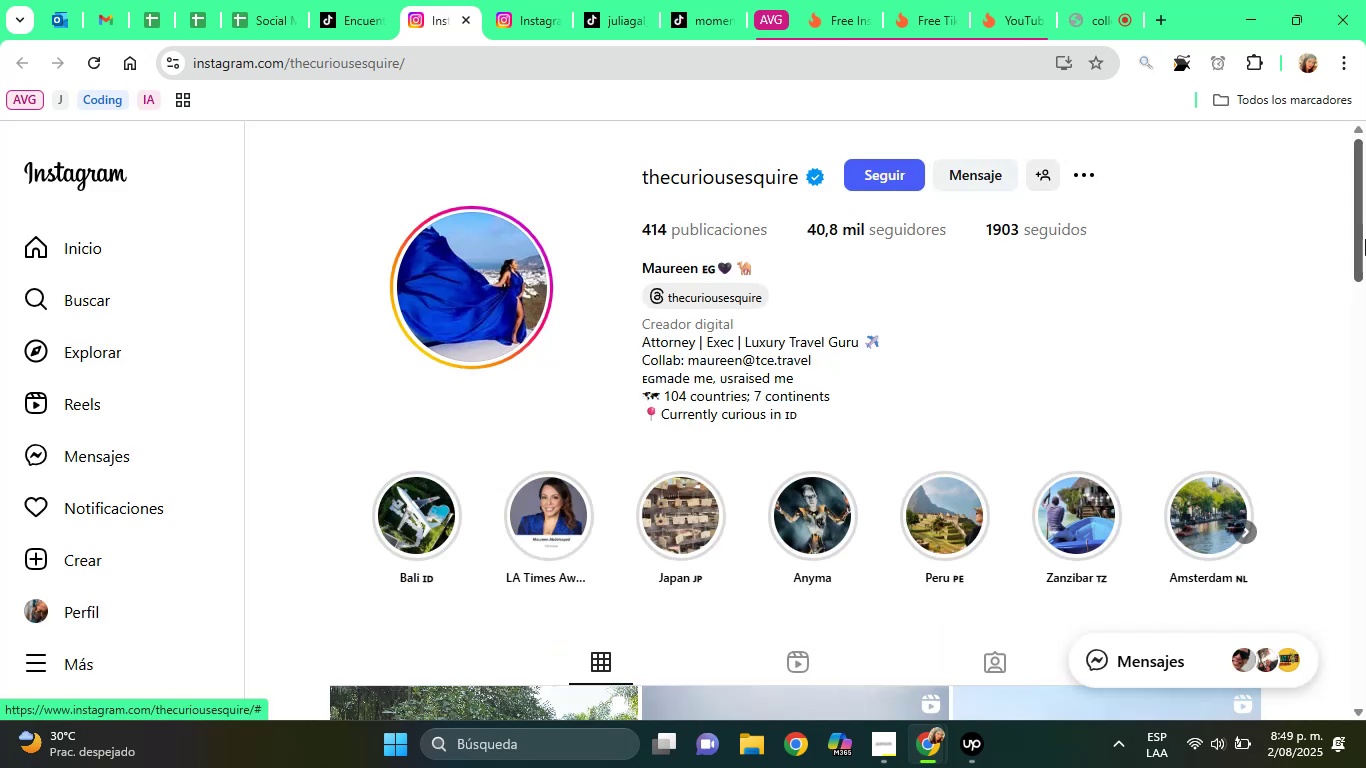 
left_click_drag(start_coordinate=[1365, 233], to_coordinate=[1363, 767])
 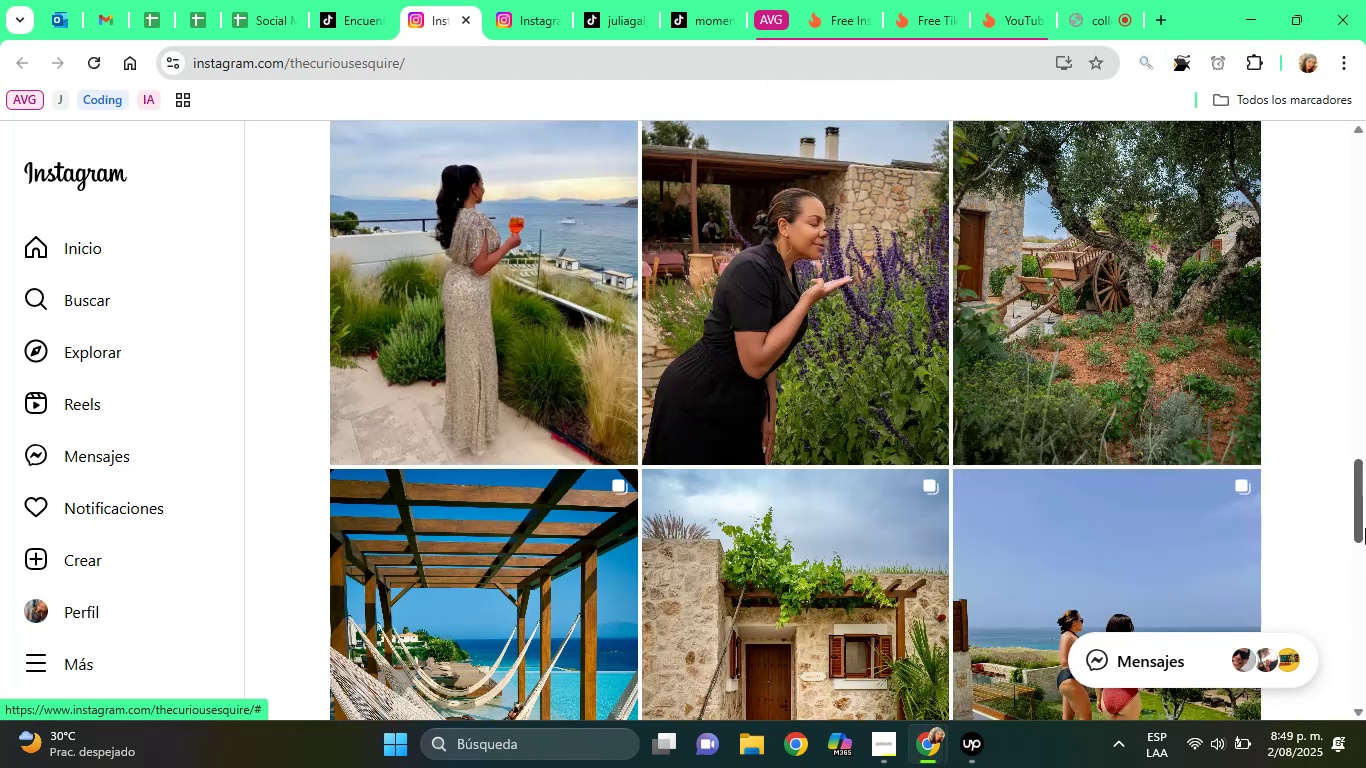 
left_click_drag(start_coordinate=[1365, 524], to_coordinate=[1365, 204])
 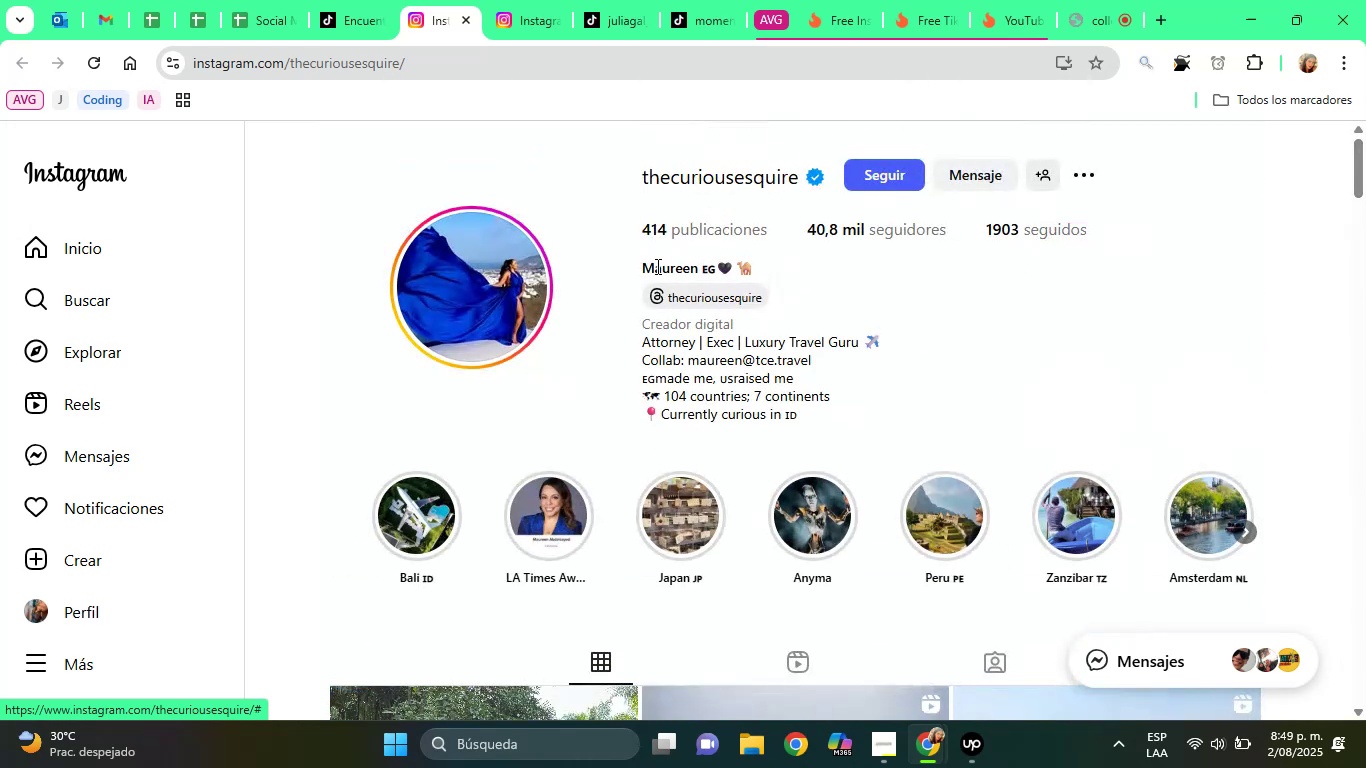 
left_click_drag(start_coordinate=[640, 267], to_coordinate=[699, 273])
 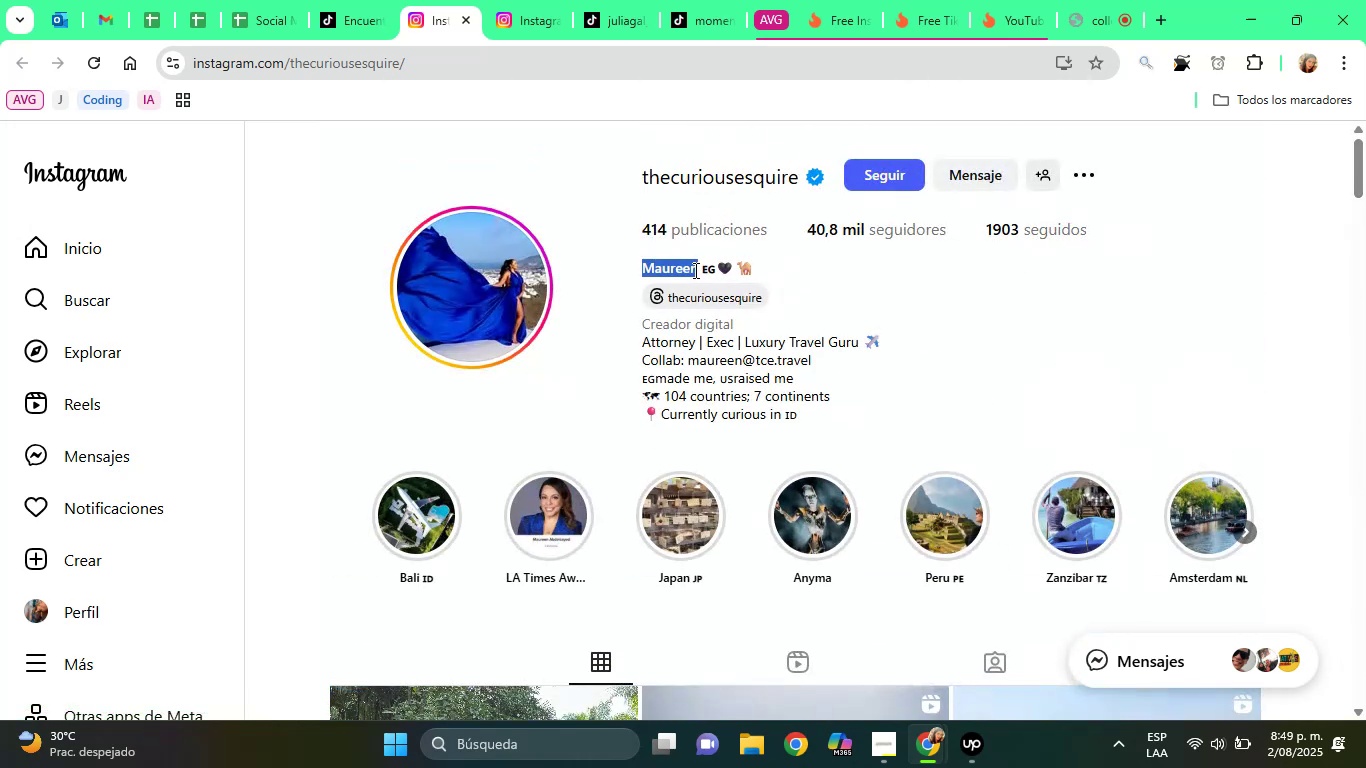 
right_click([694, 270])
 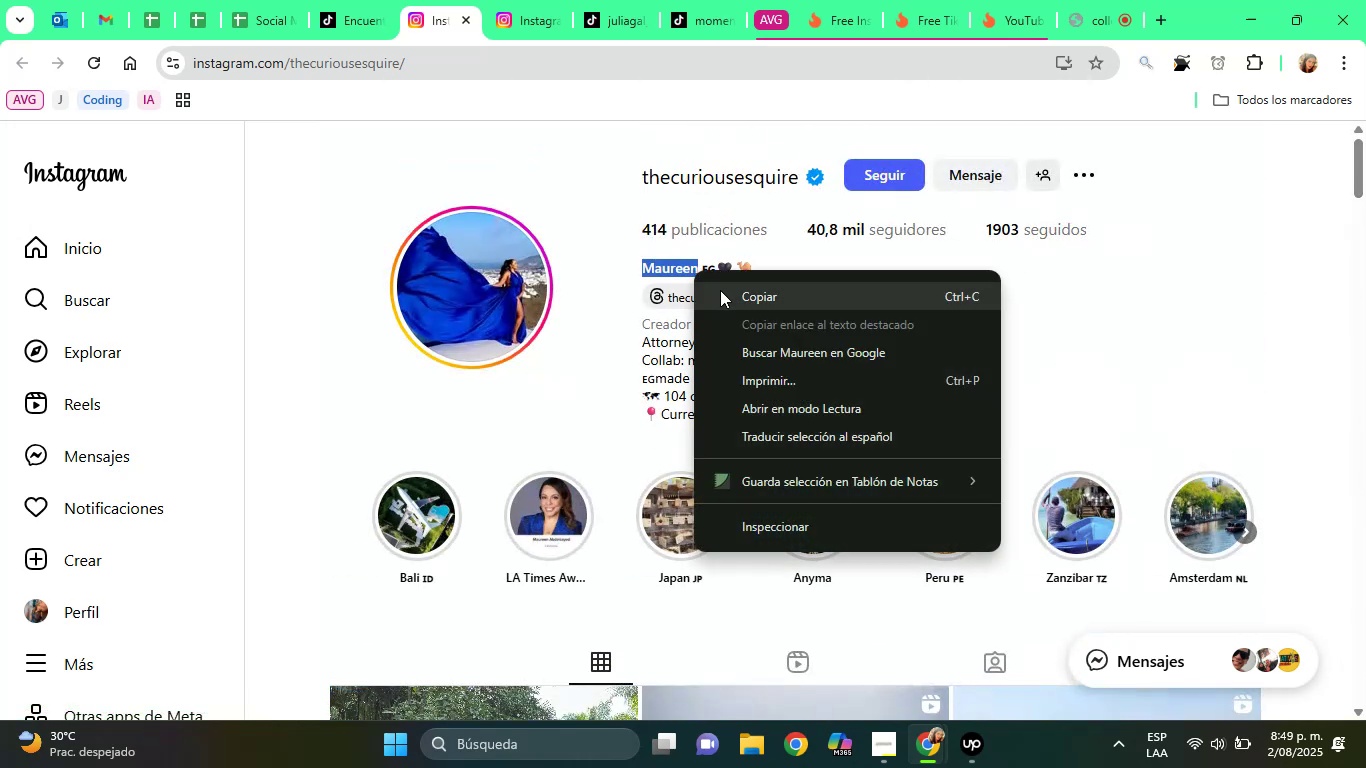 
left_click([720, 290])
 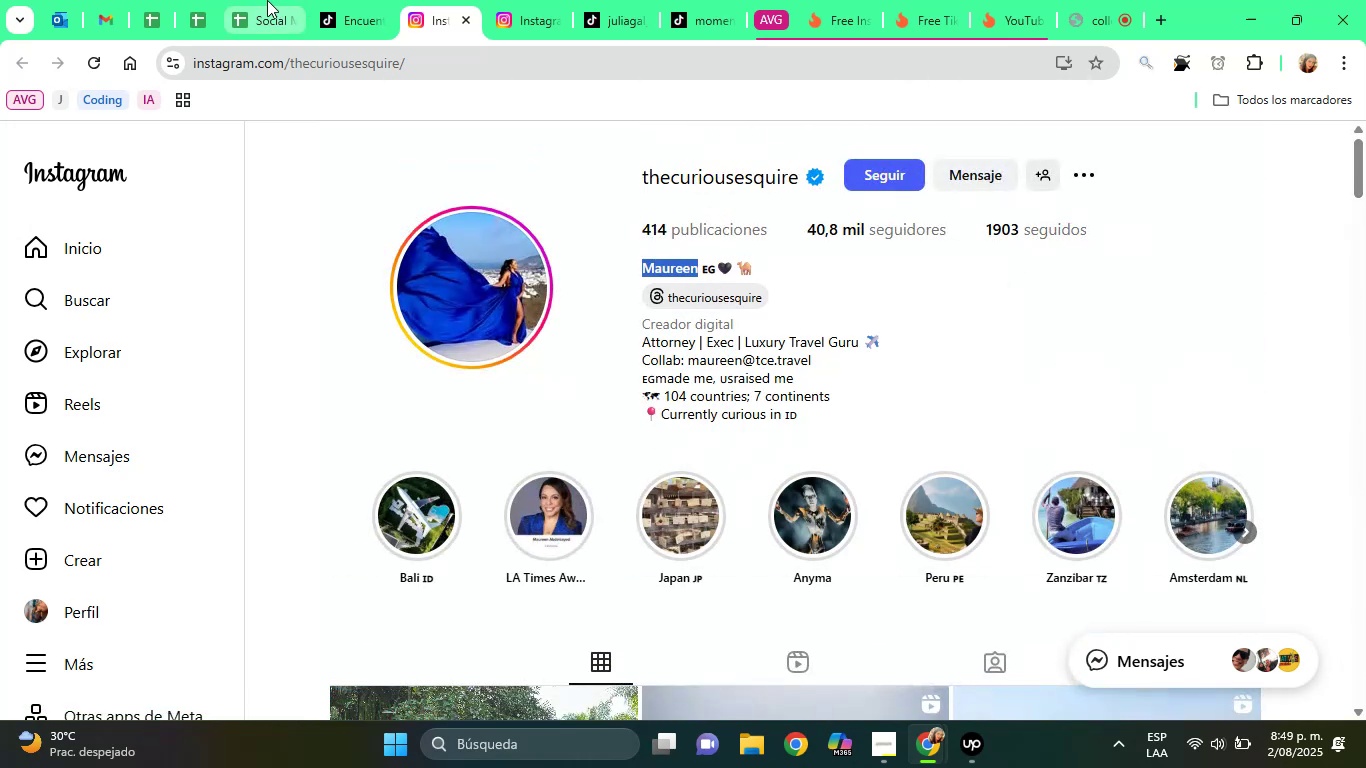 
left_click([266, 0])
 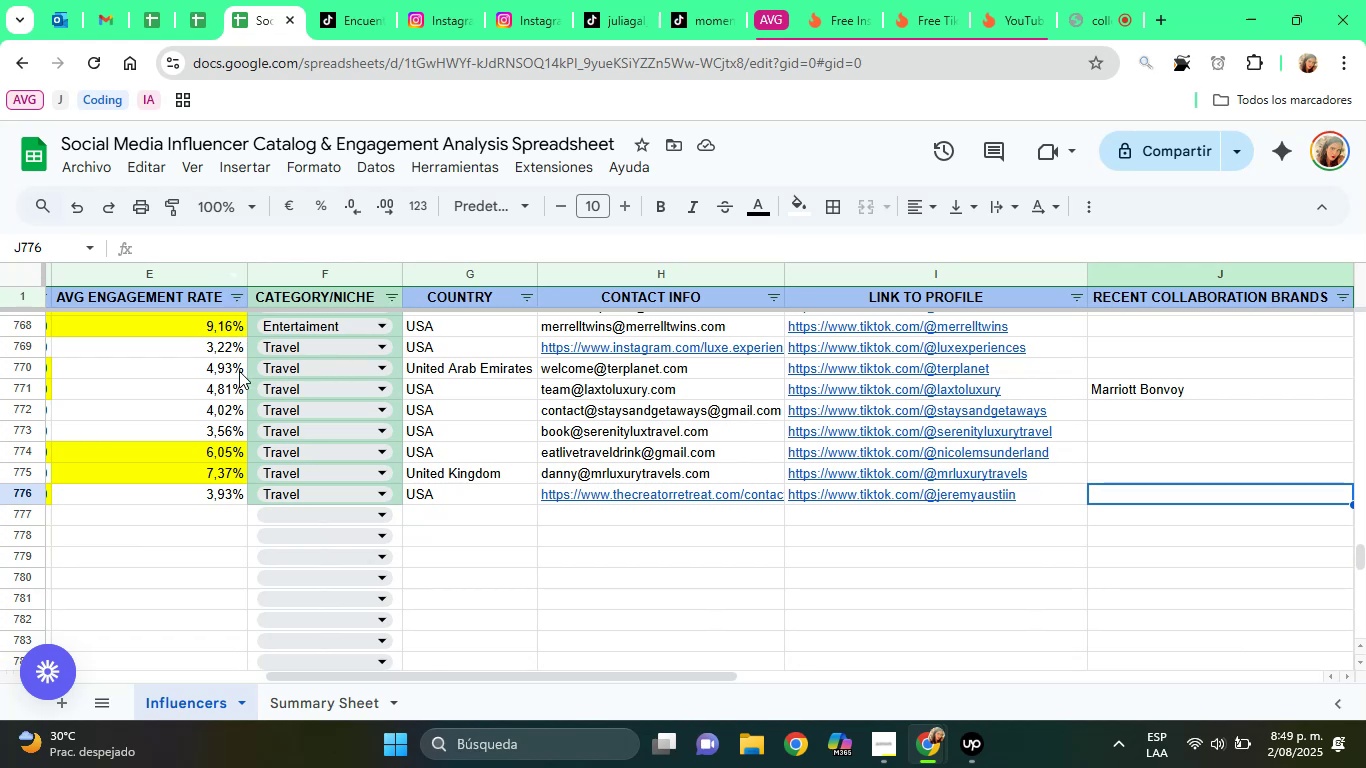 
key(ArrowDown)
 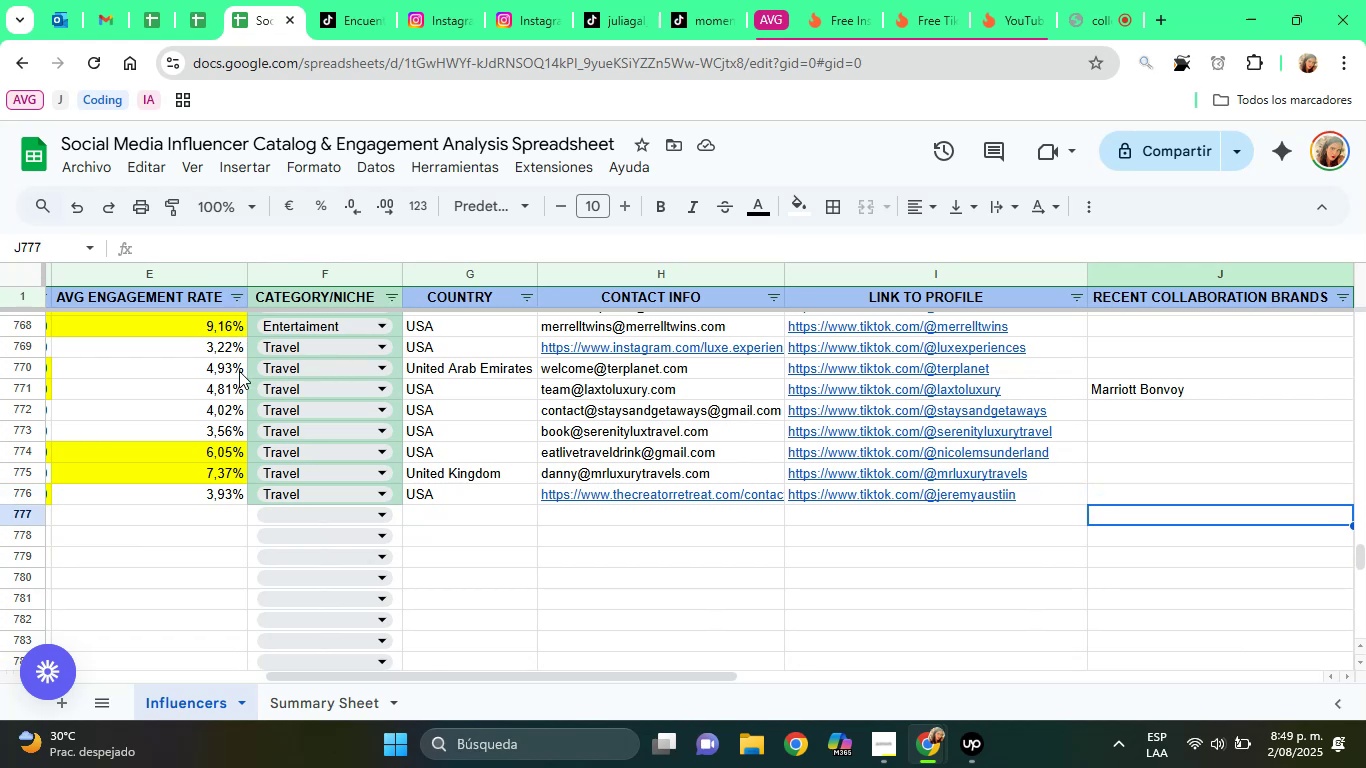 
hold_key(key=ArrowLeft, duration=1.15)
 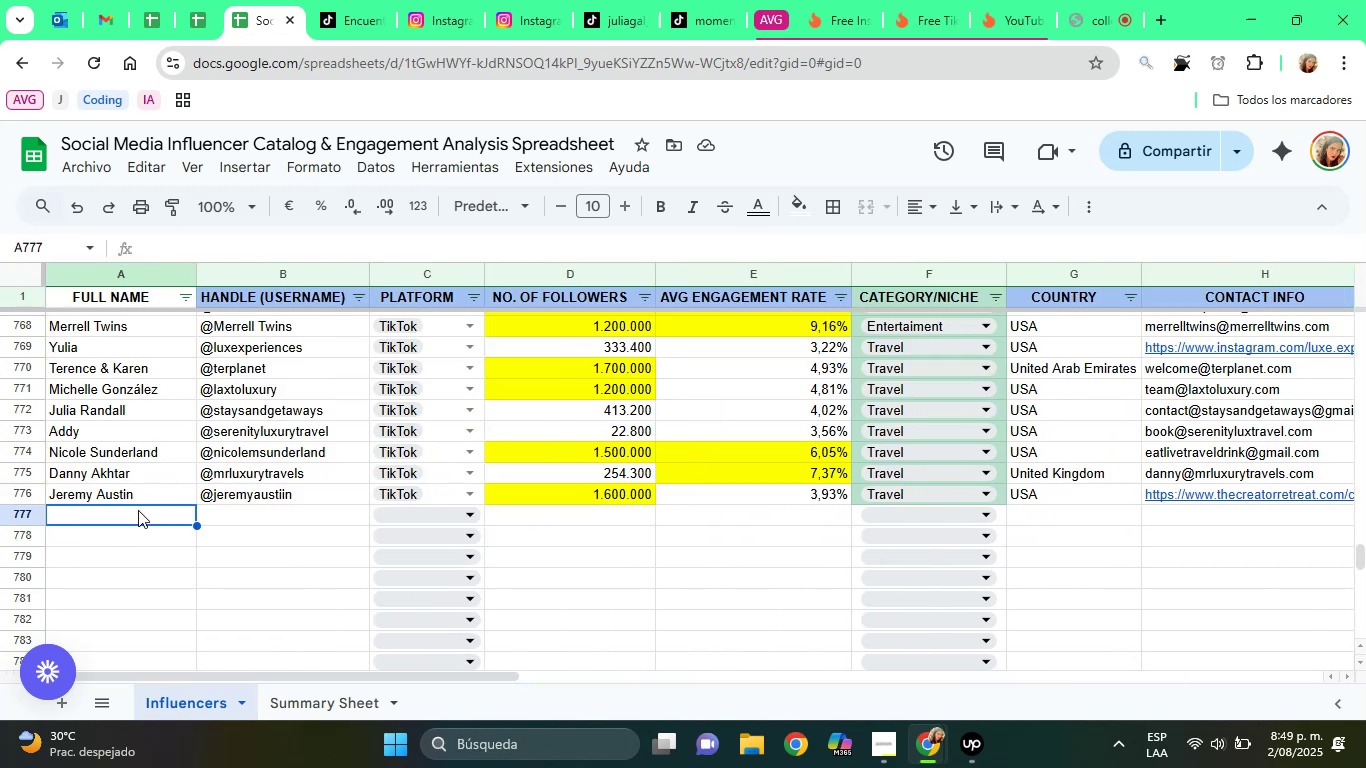 
right_click([129, 517])
 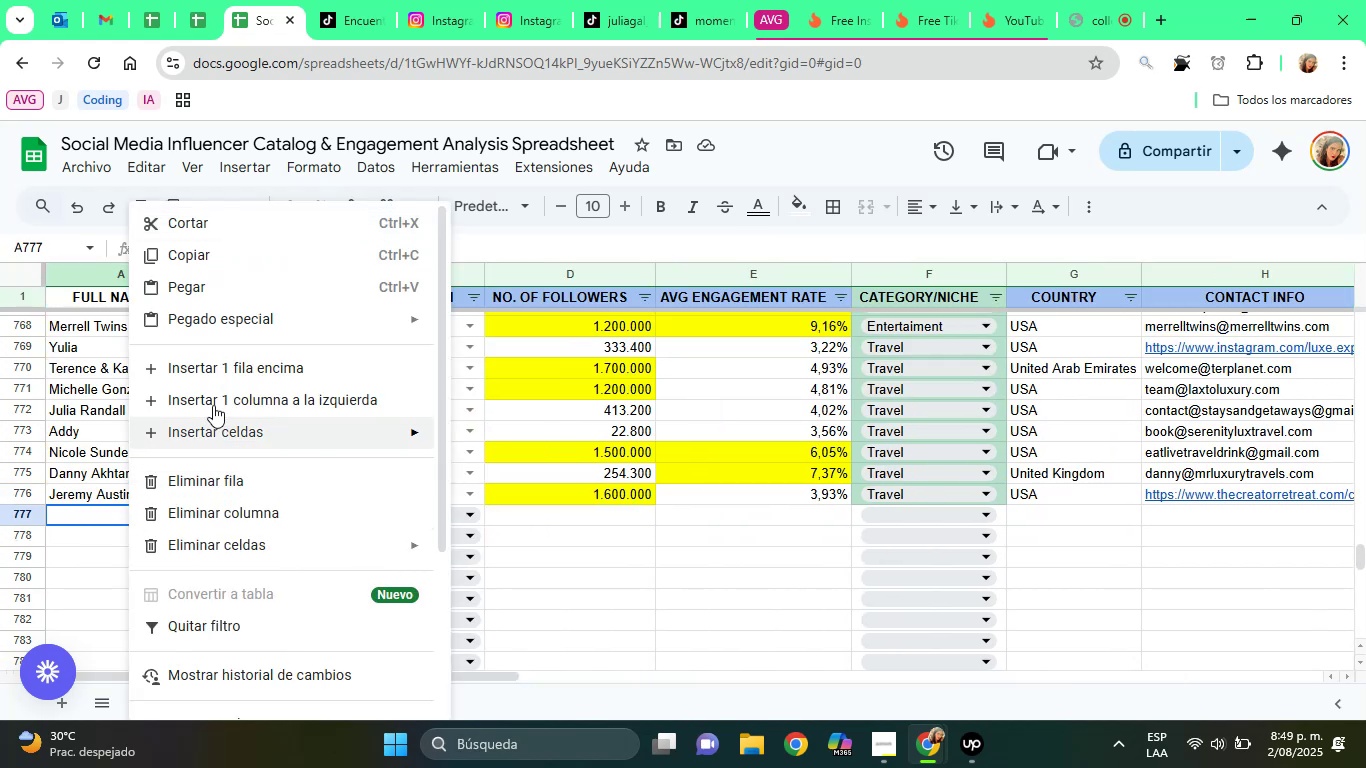 
mouse_move([324, 306])
 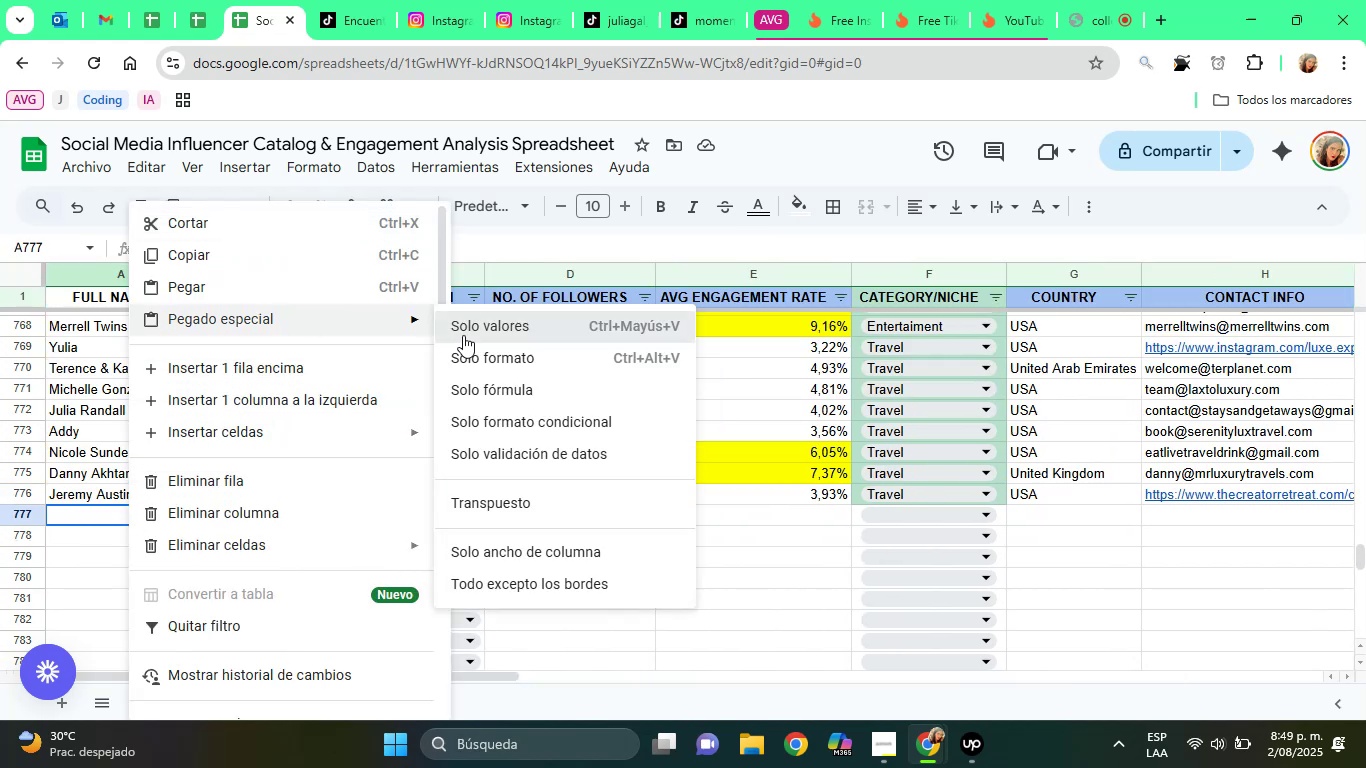 
left_click([463, 335])
 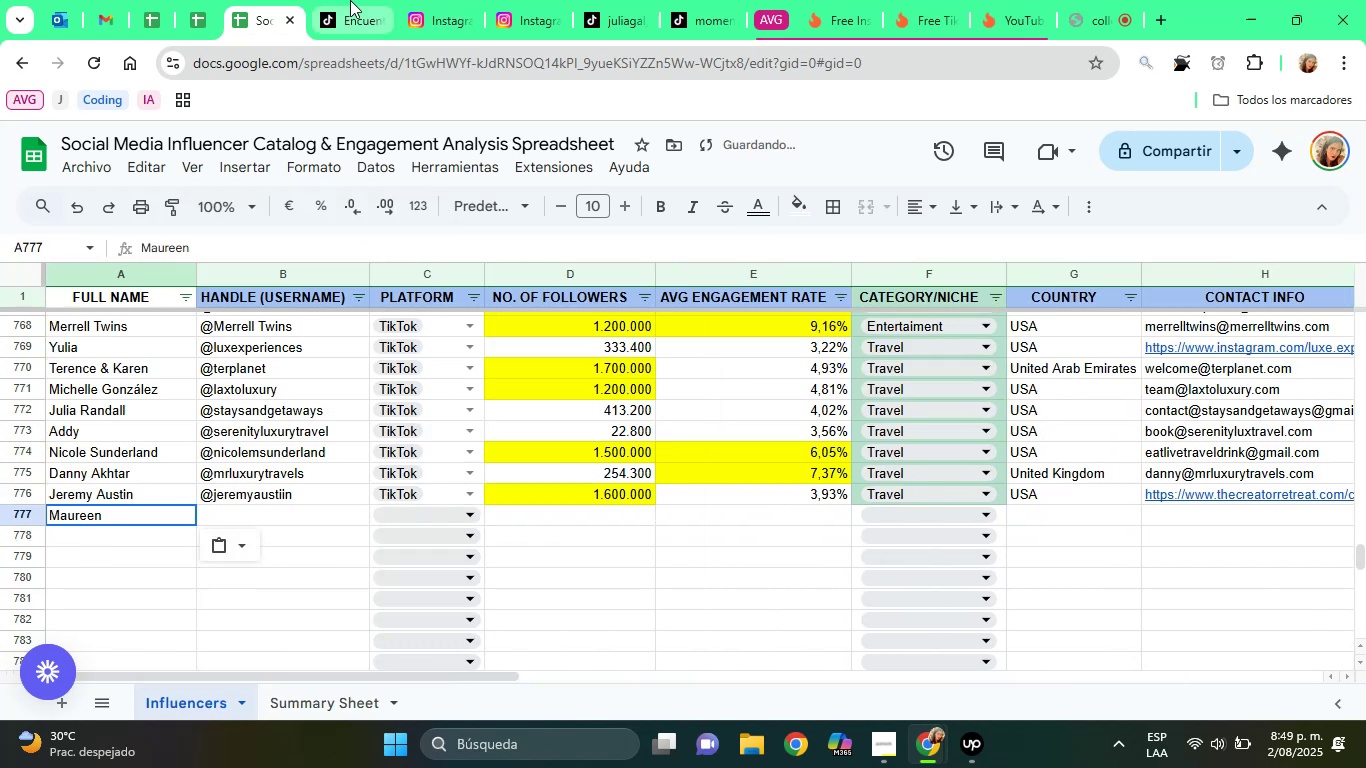 
left_click([413, 0])
 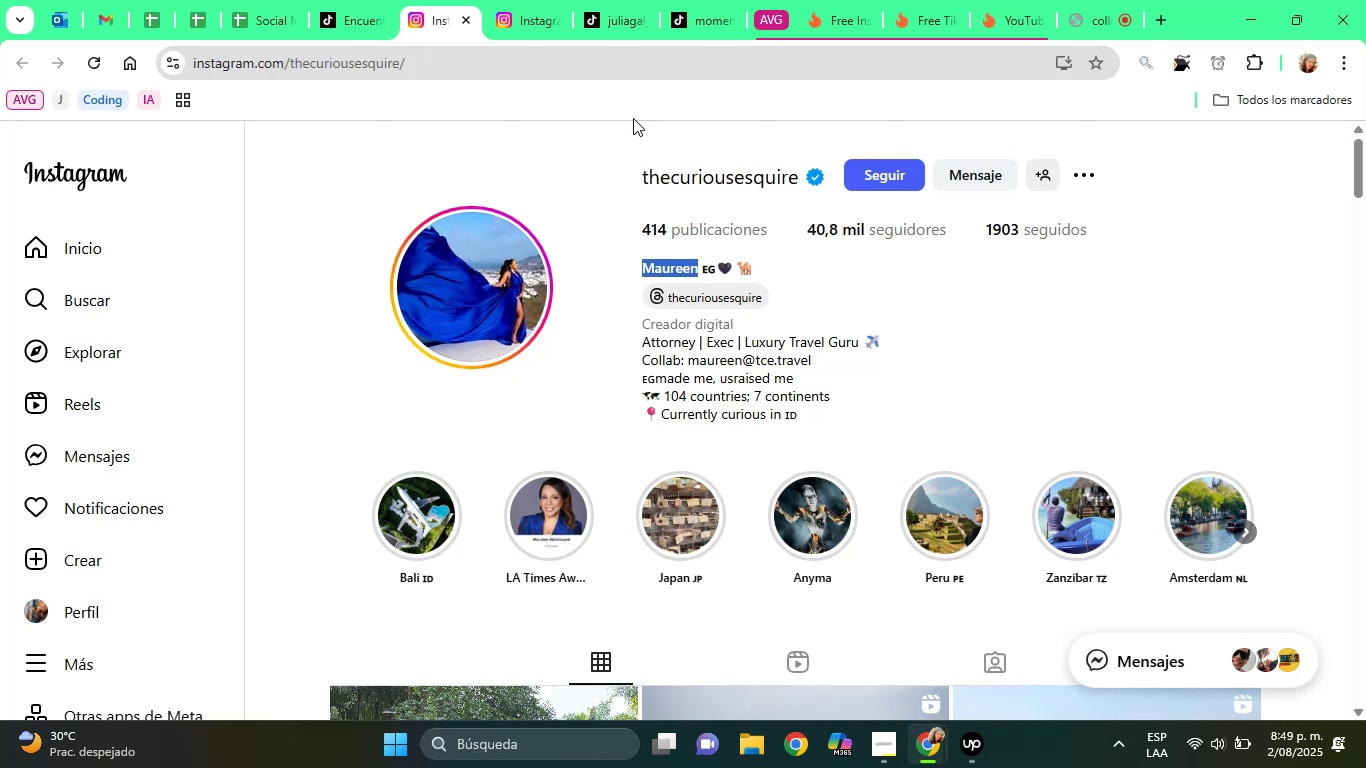 
double_click([716, 177])
 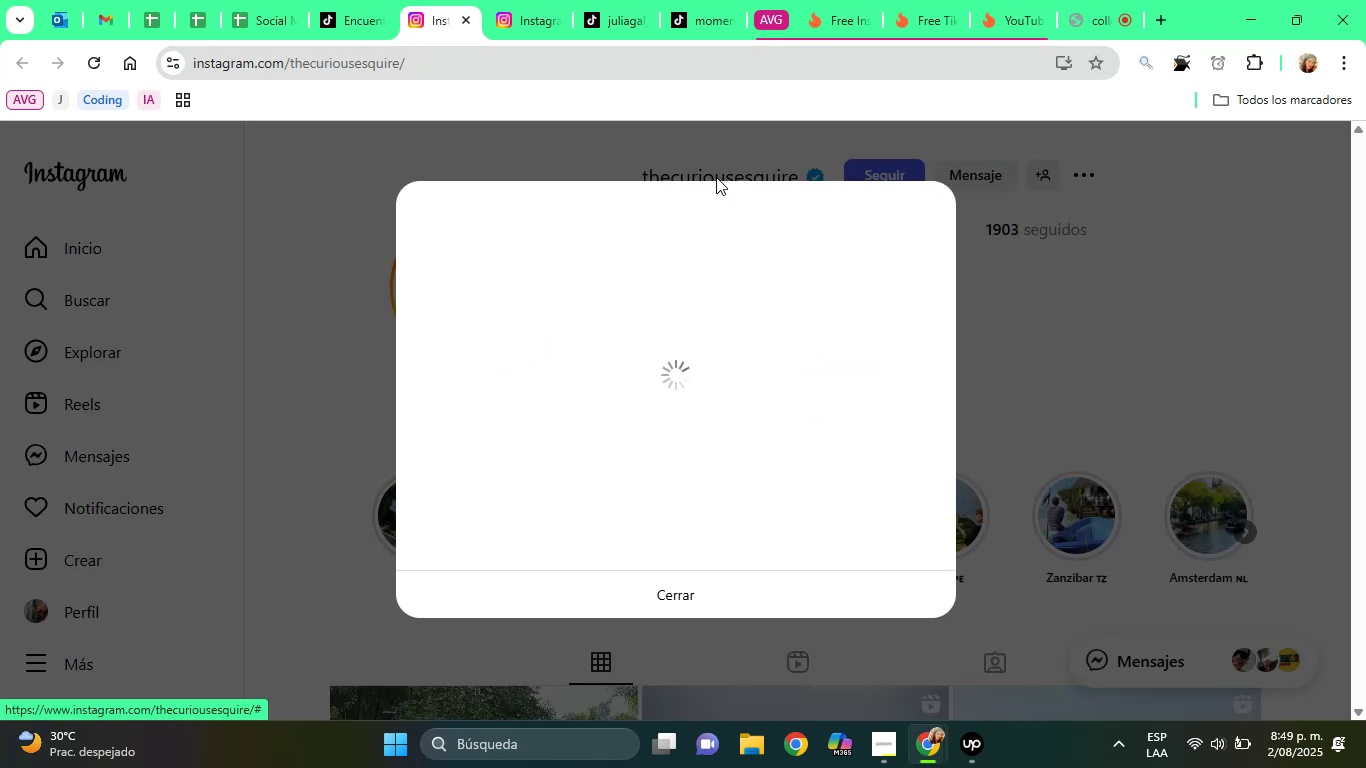 
triple_click([716, 177])
 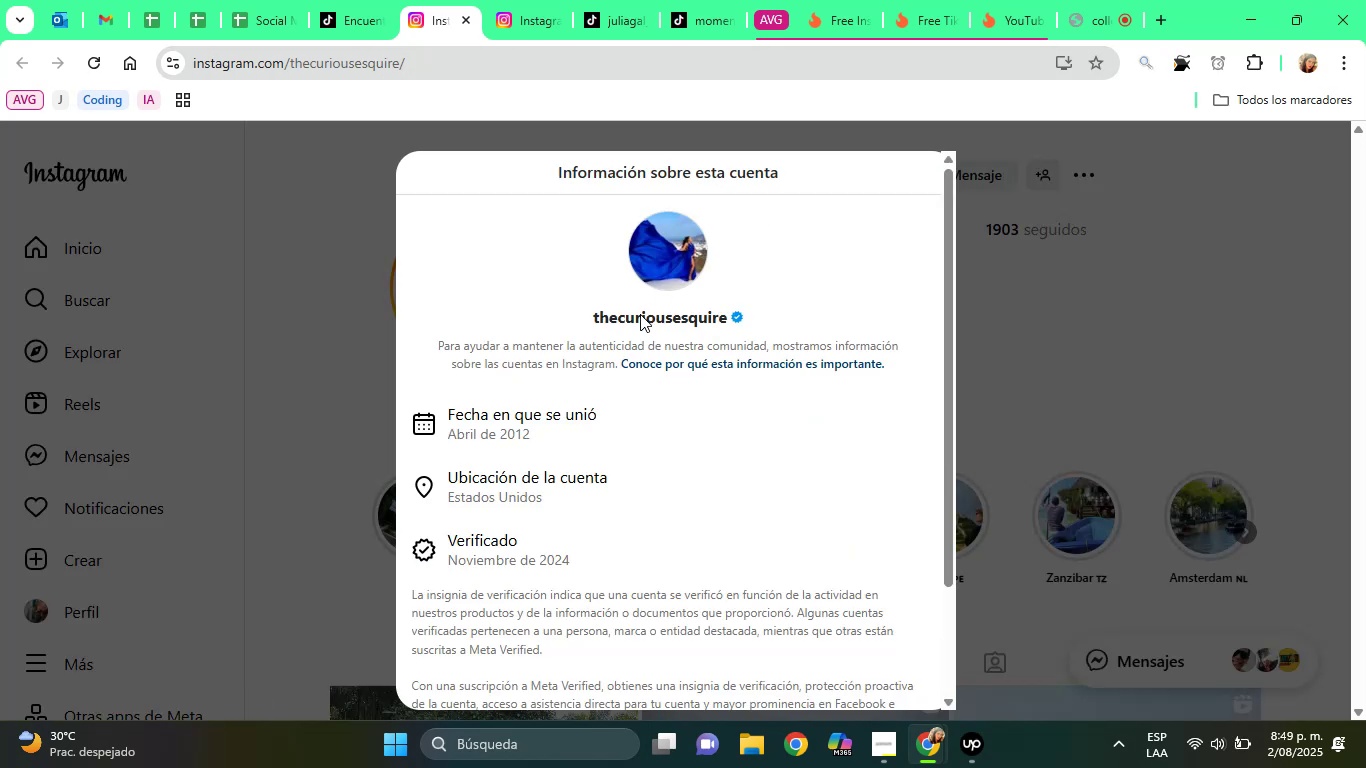 
double_click([640, 314])
 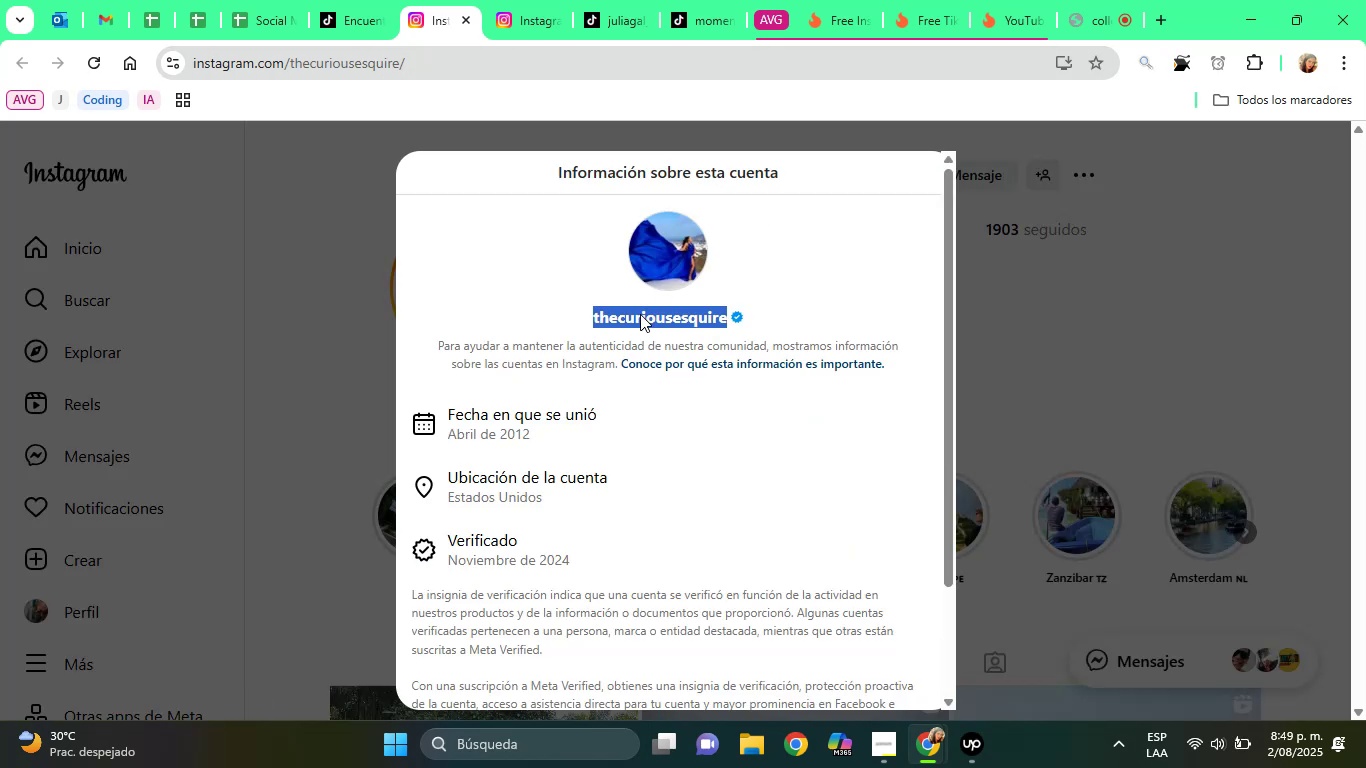 
triple_click([640, 314])
 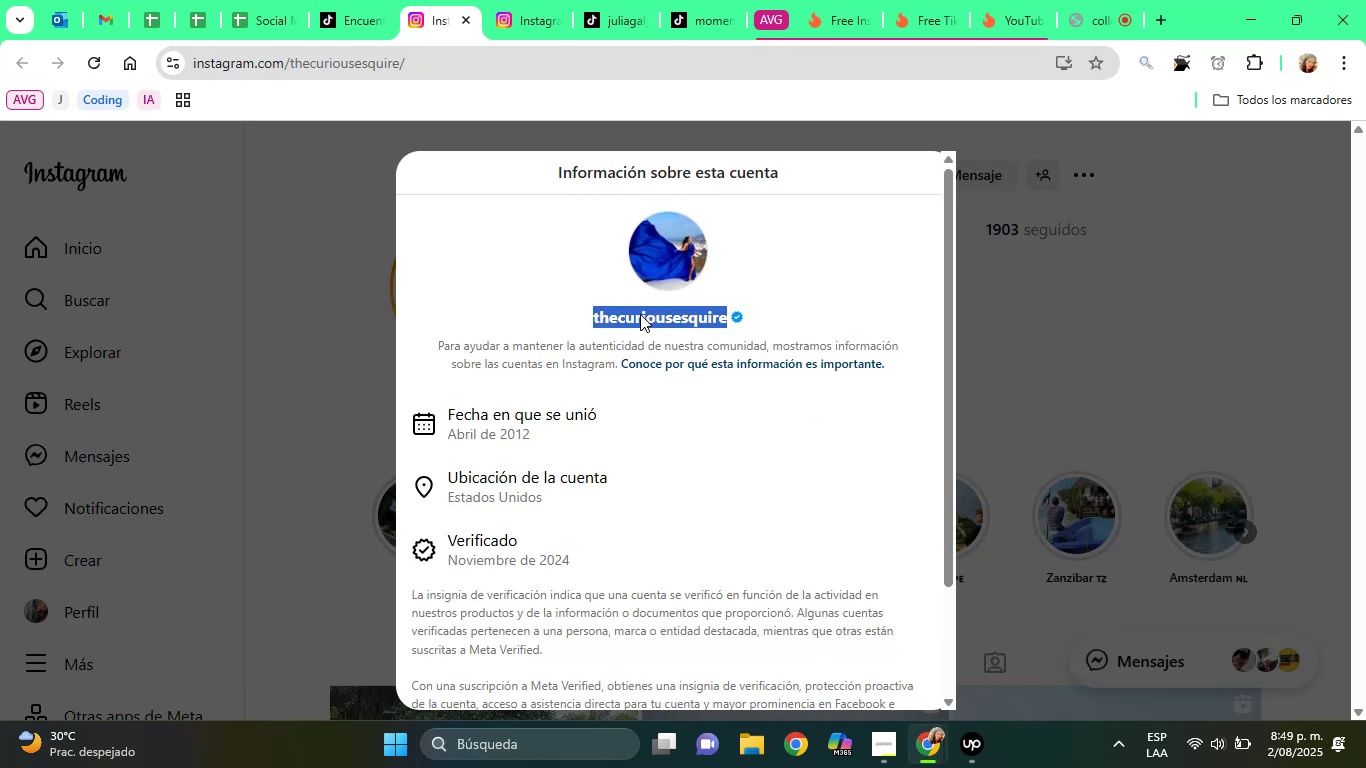 
right_click([640, 314])
 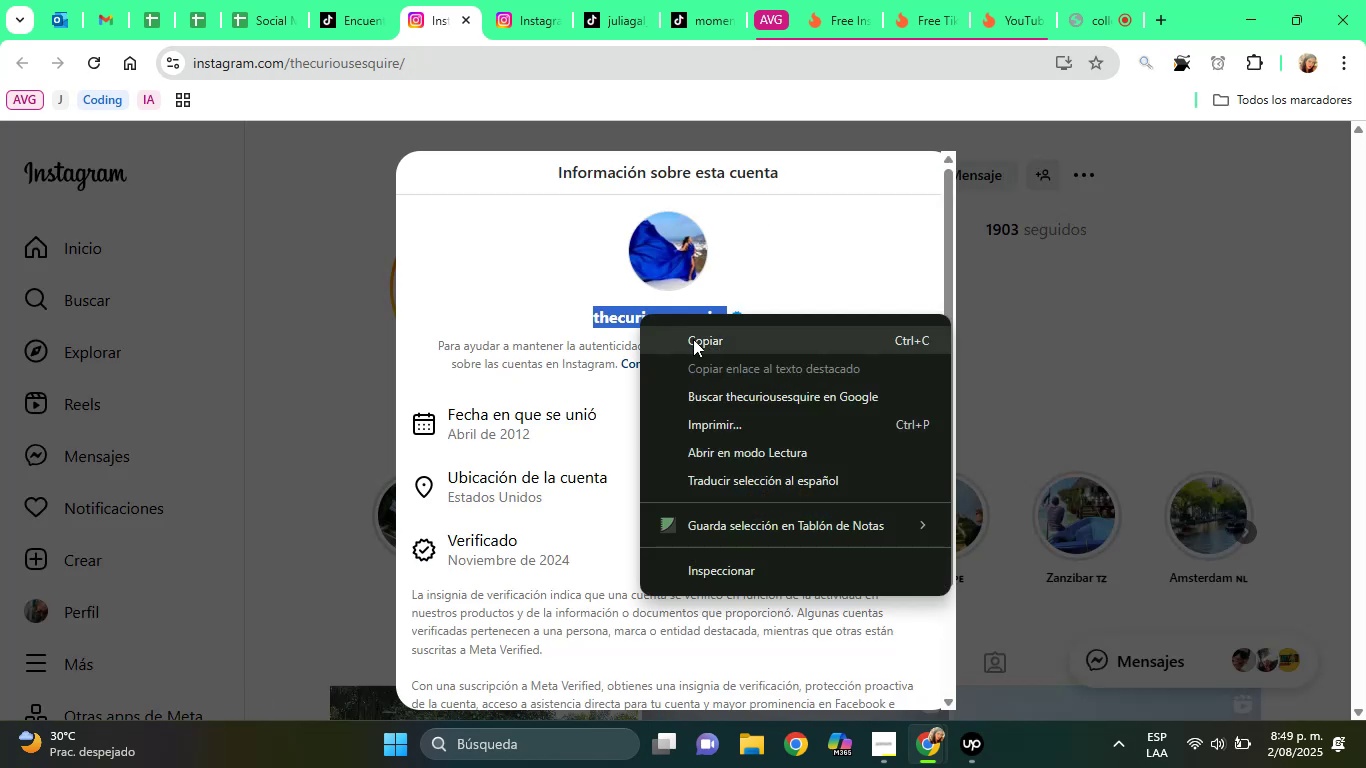 
left_click([693, 339])
 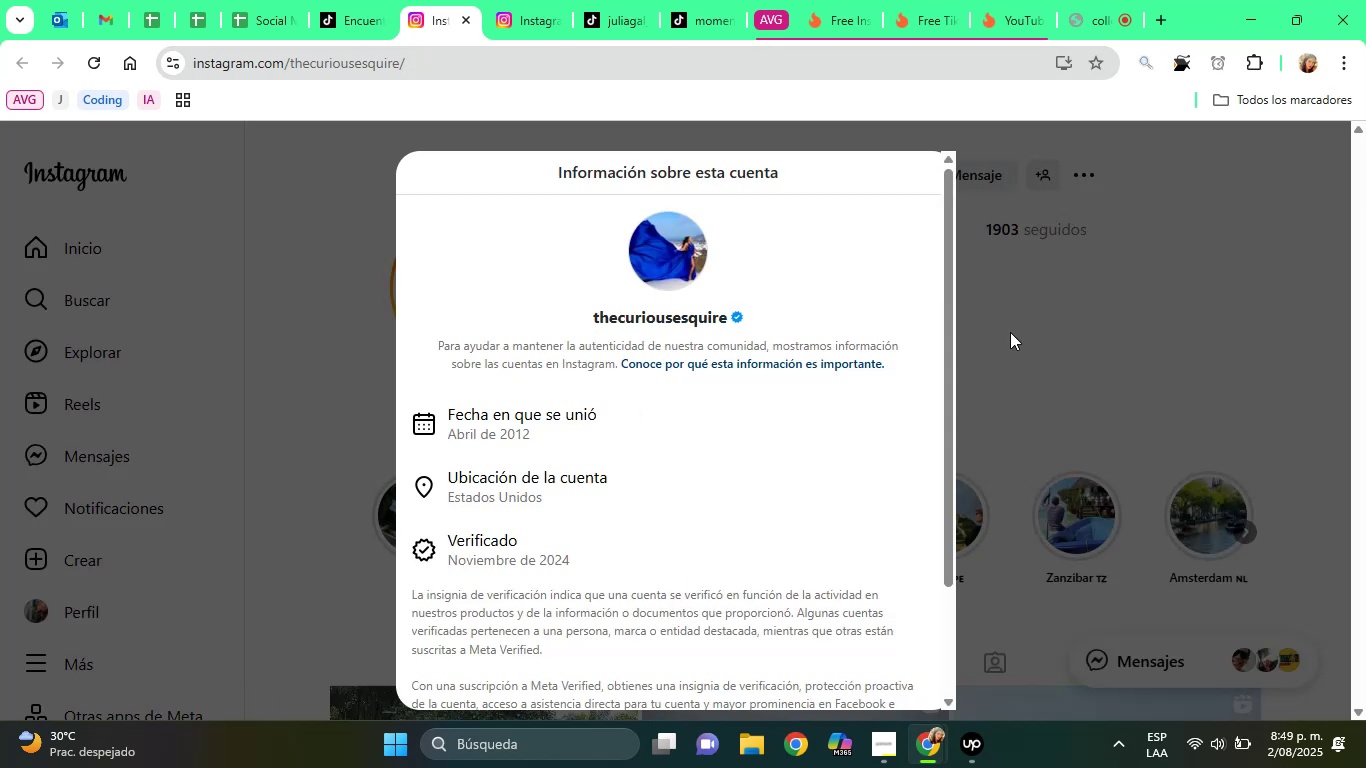 
left_click([1010, 332])
 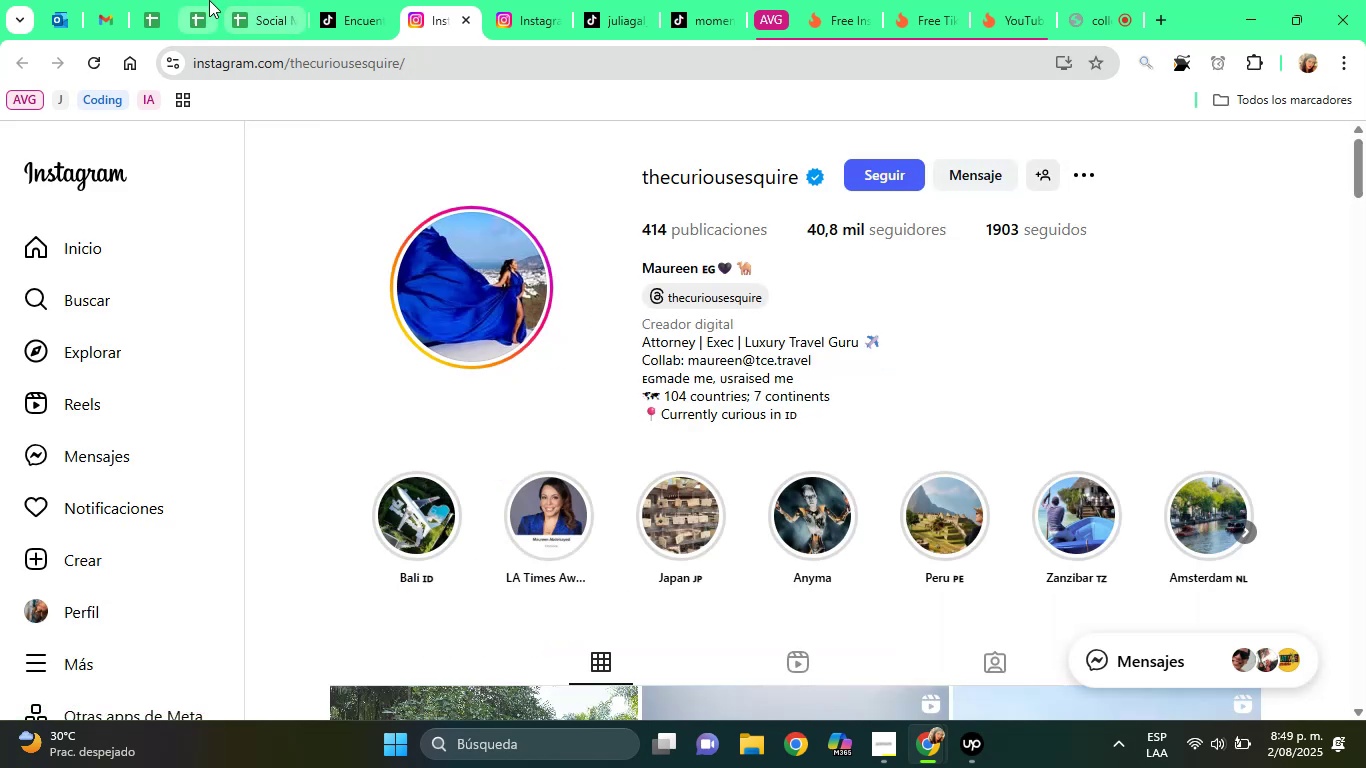 
left_click([209, 0])
 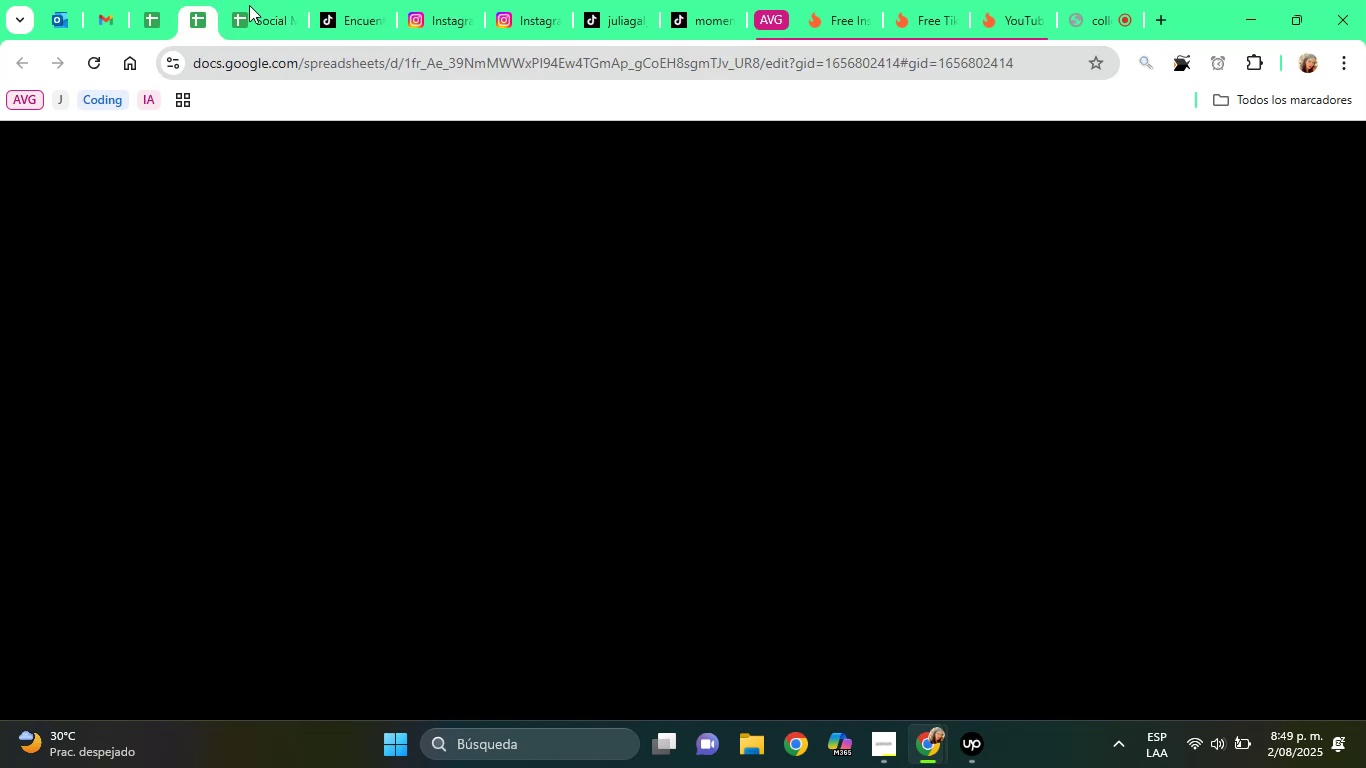 
left_click([249, 5])
 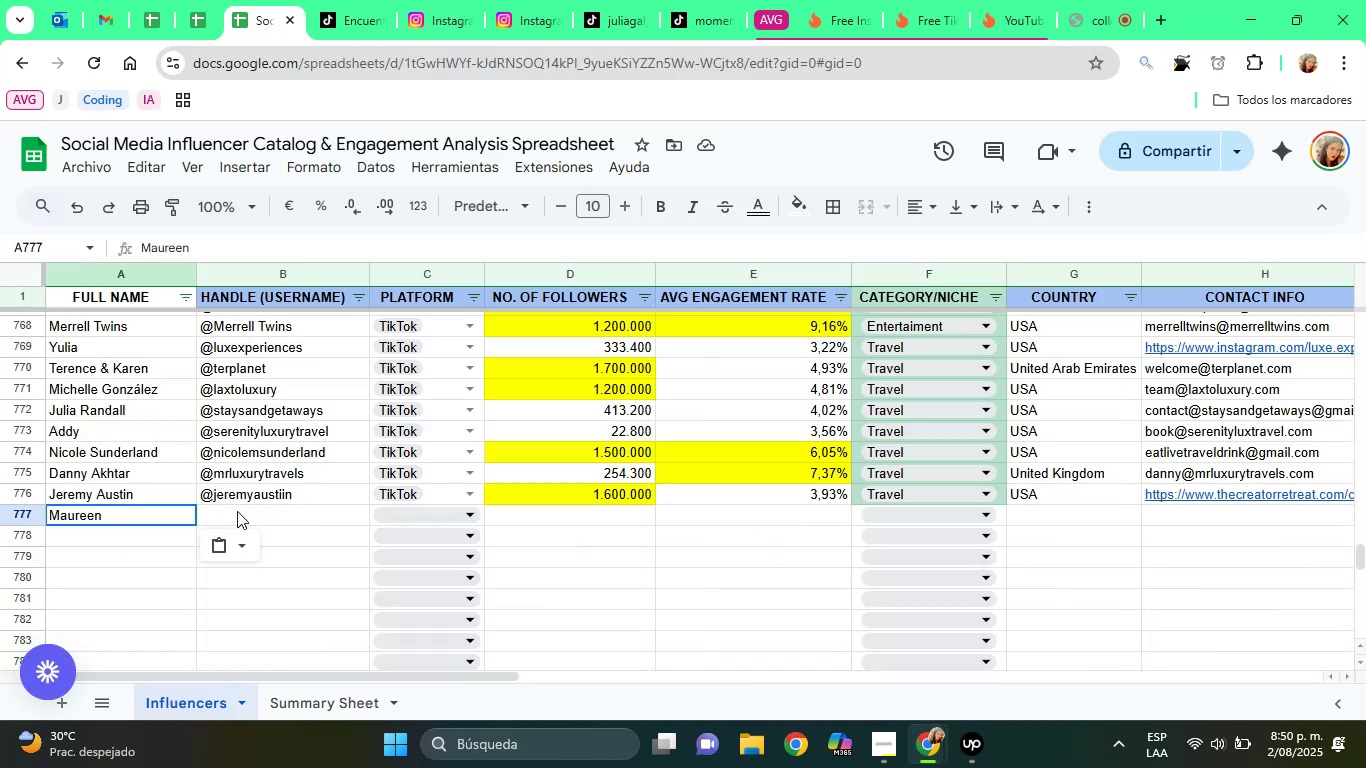 
left_click([248, 521])
 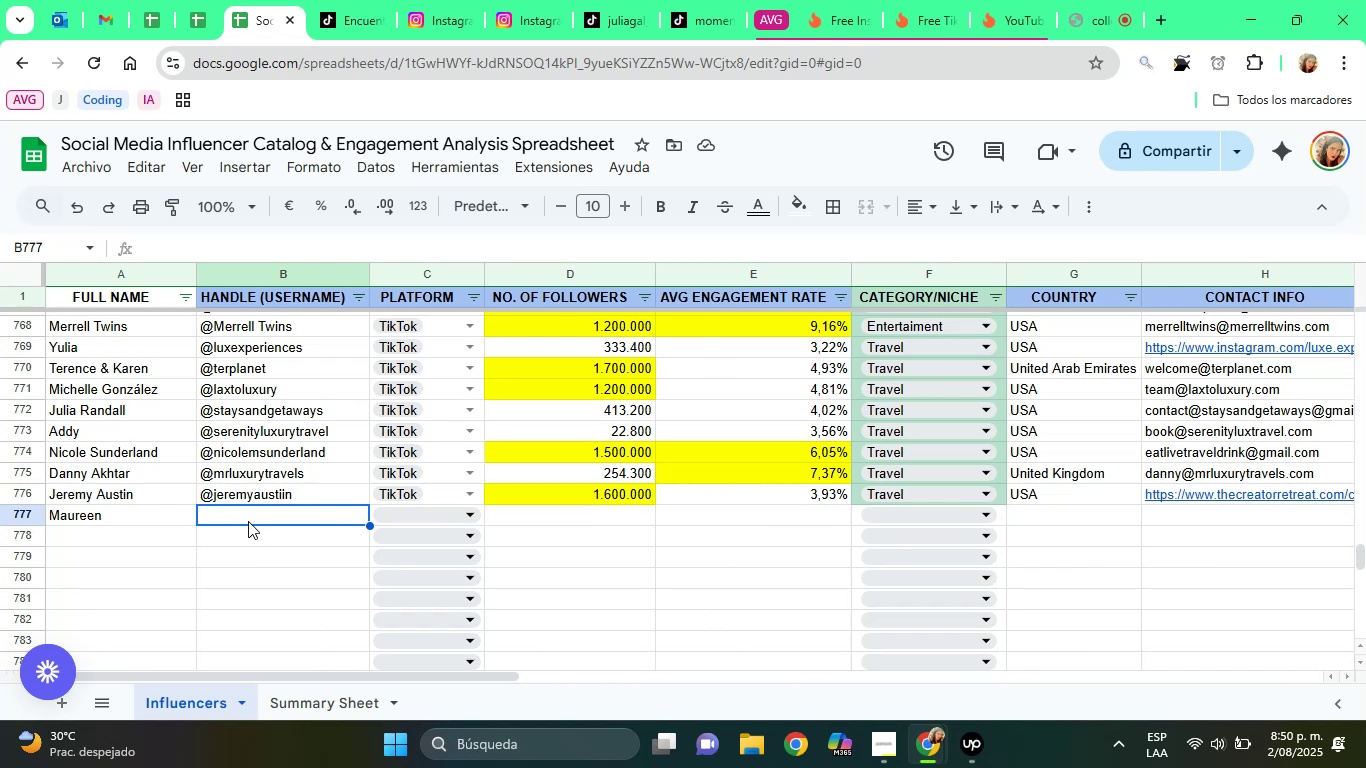 
key(Alt+Control+Q)
 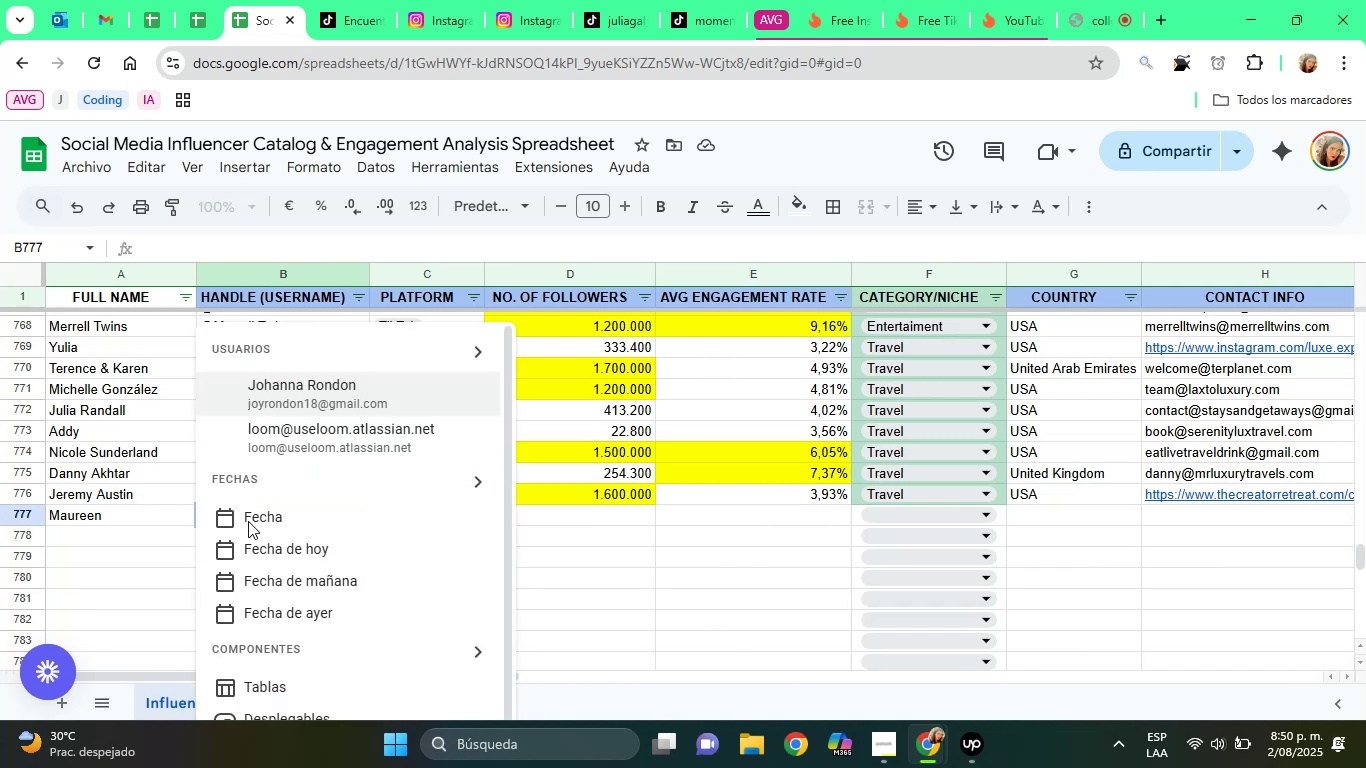 
key(Control+V)
 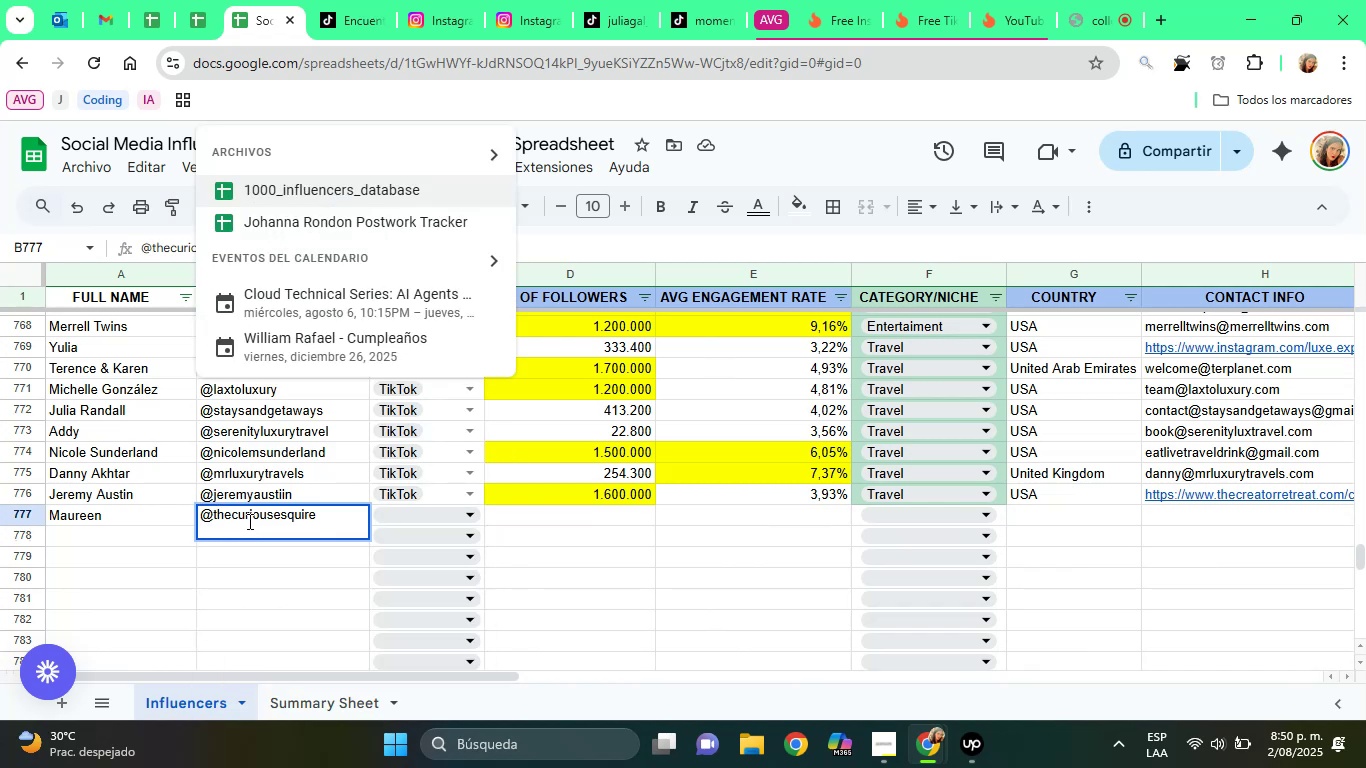 
key(Backspace)
 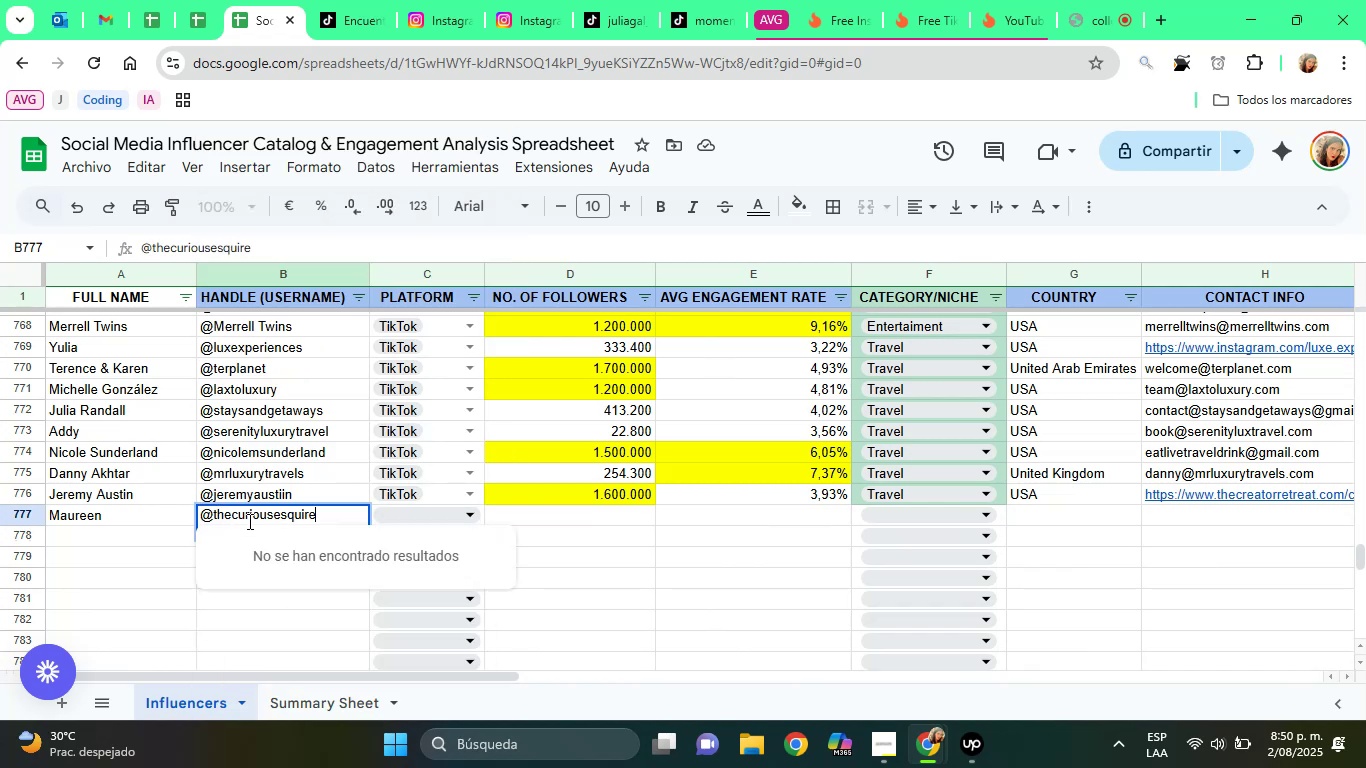 
key(Enter)
 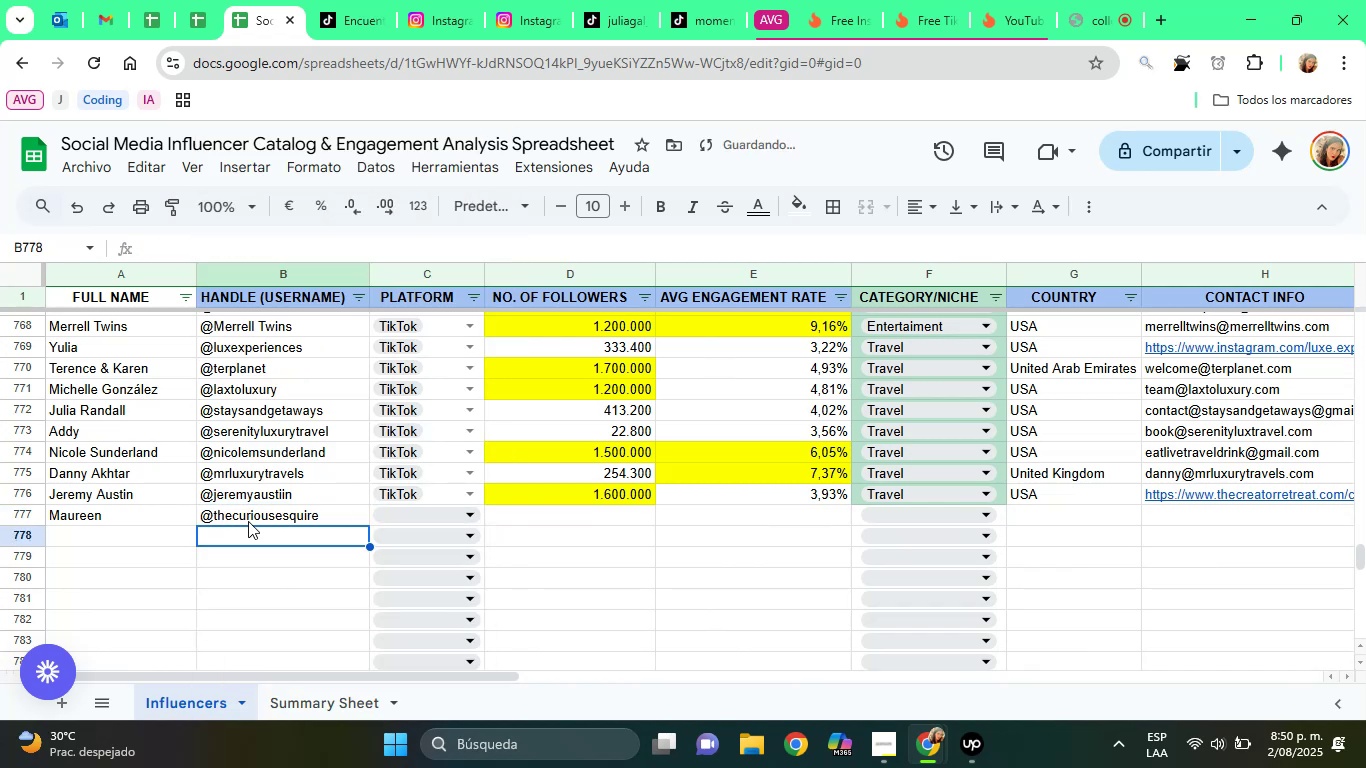 
key(ArrowUp)
 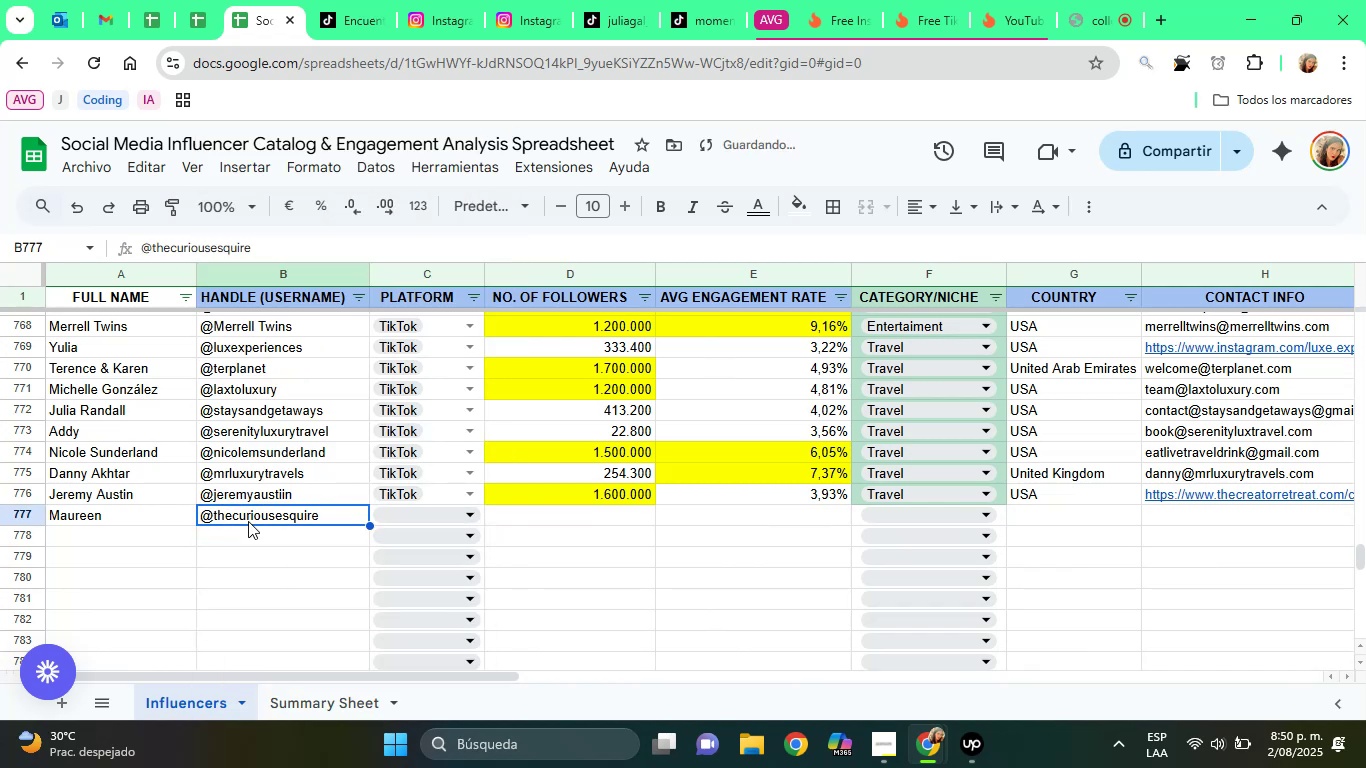 
key(ArrowRight)
 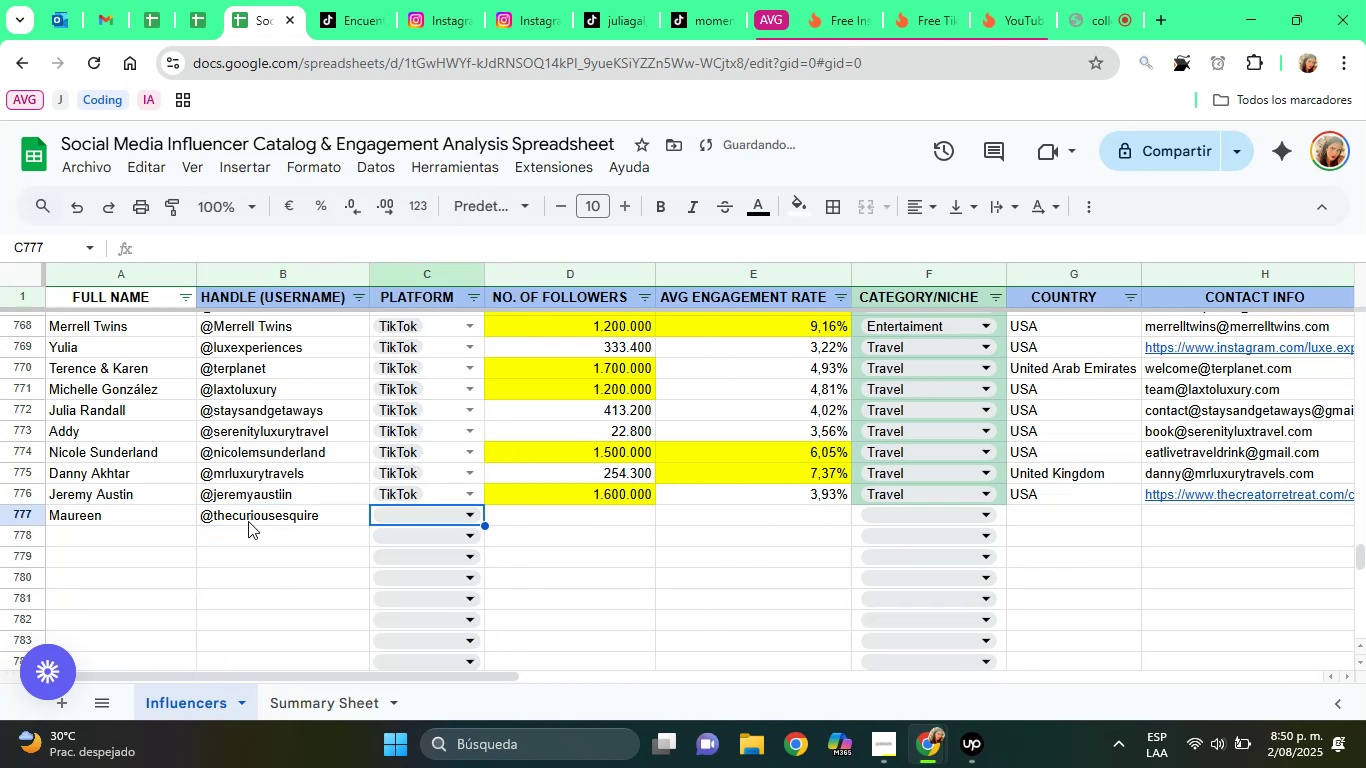 
key(I)
 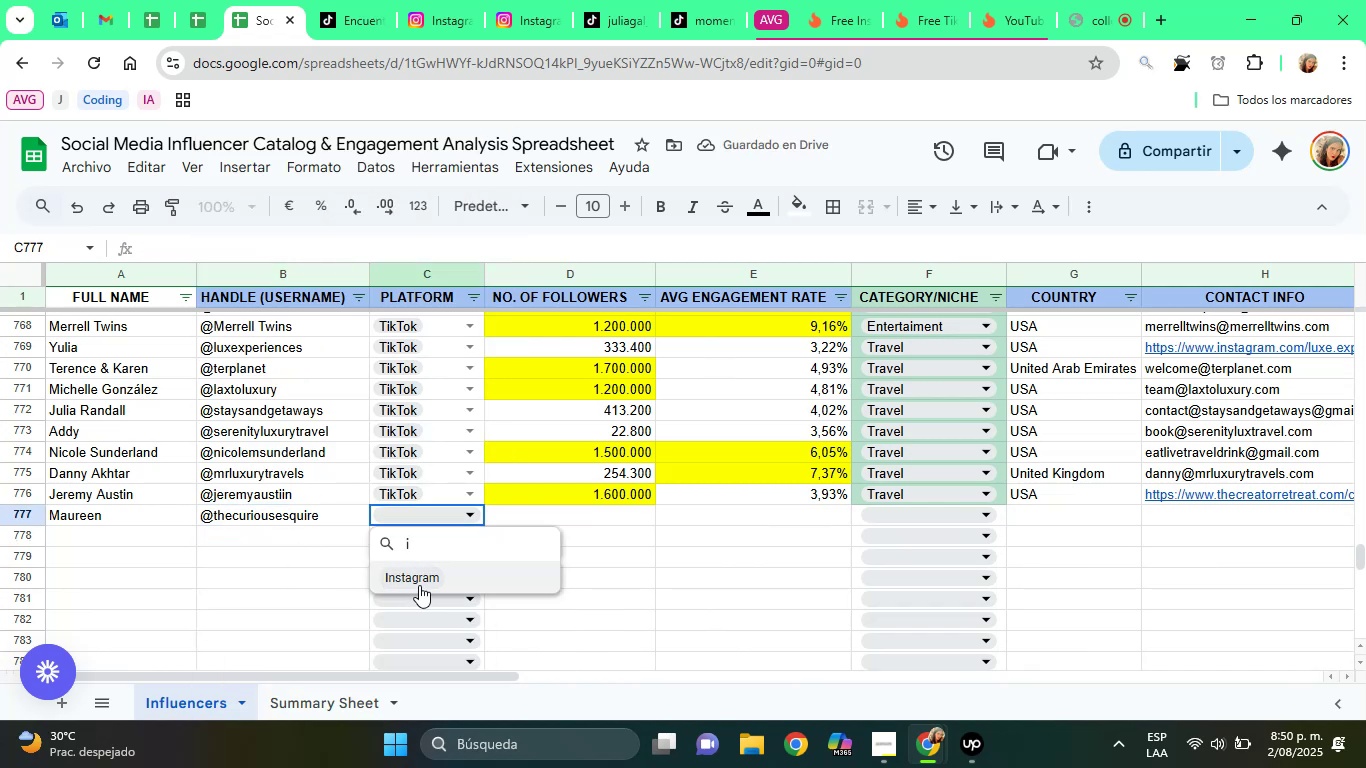 
left_click([419, 585])
 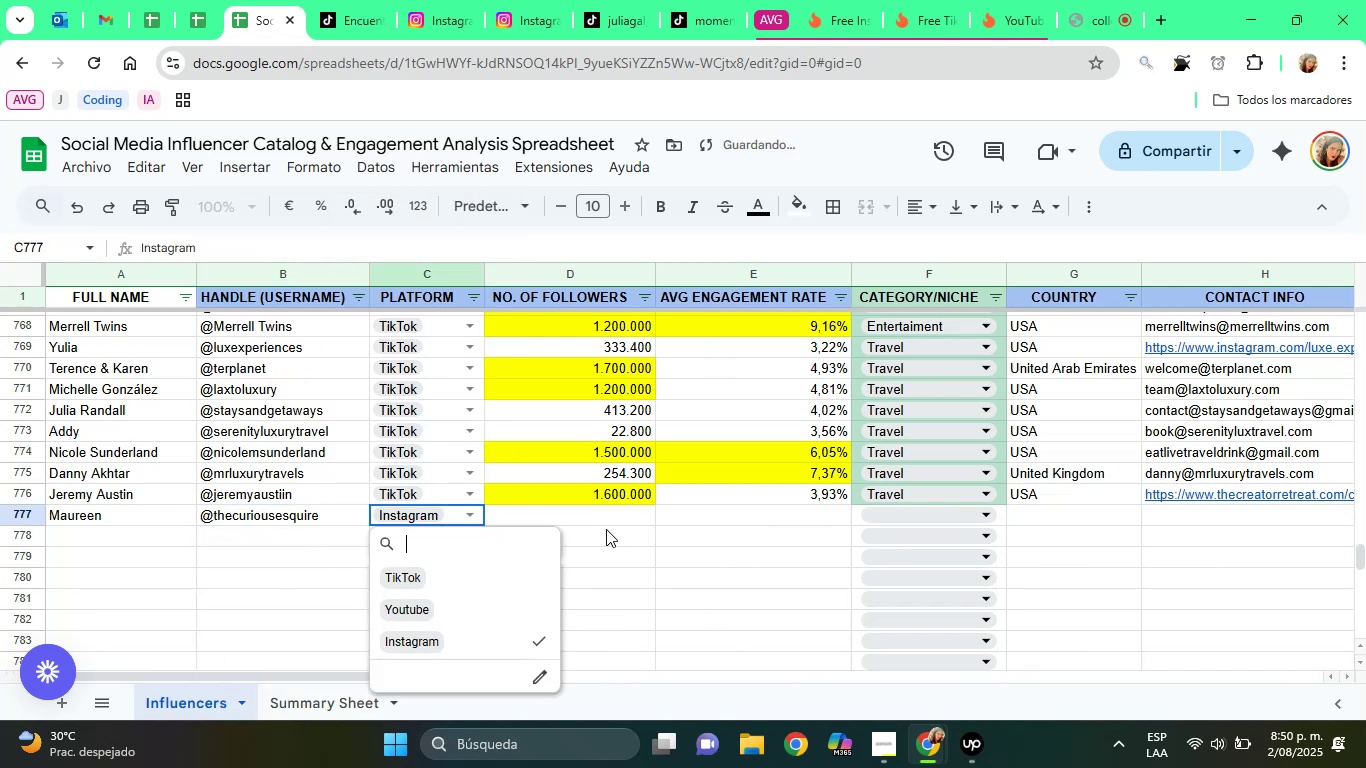 
left_click([606, 529])
 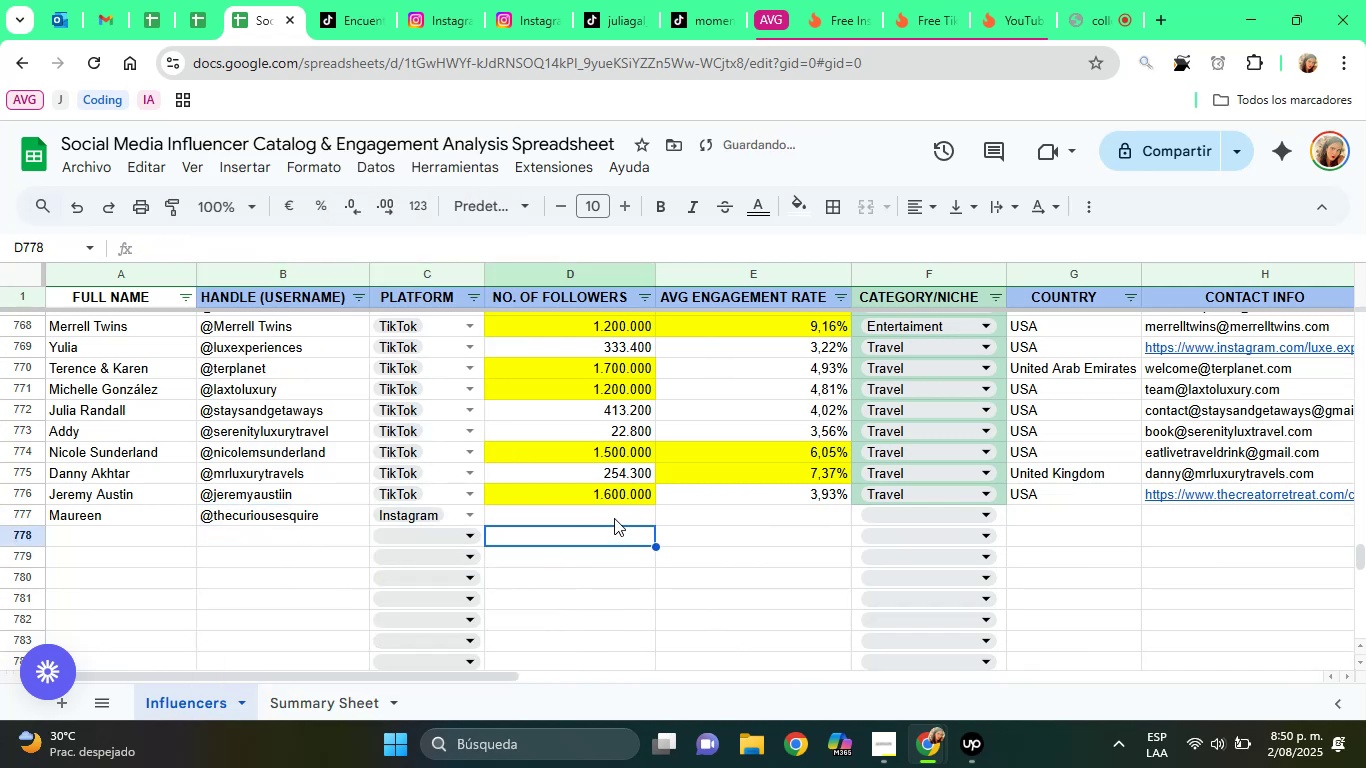 
left_click([614, 518])
 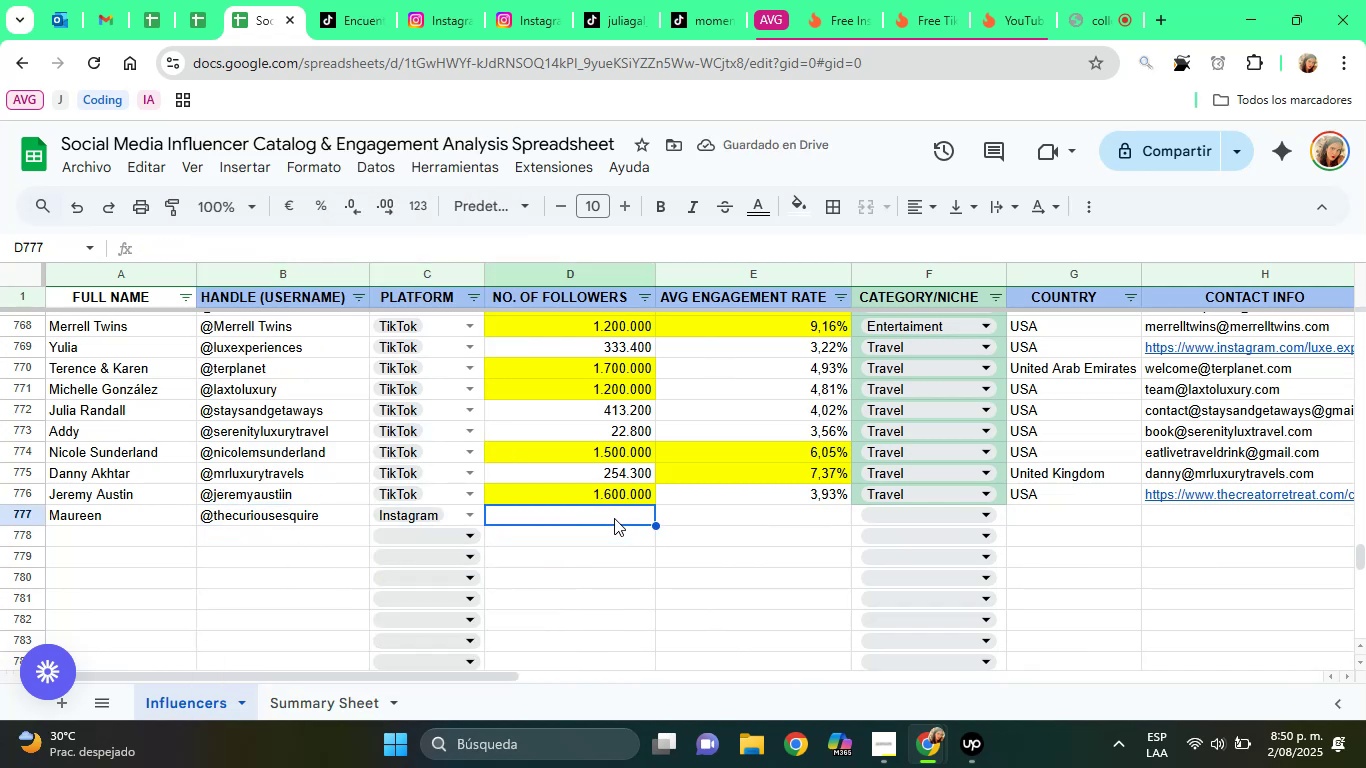 
type(40800)
 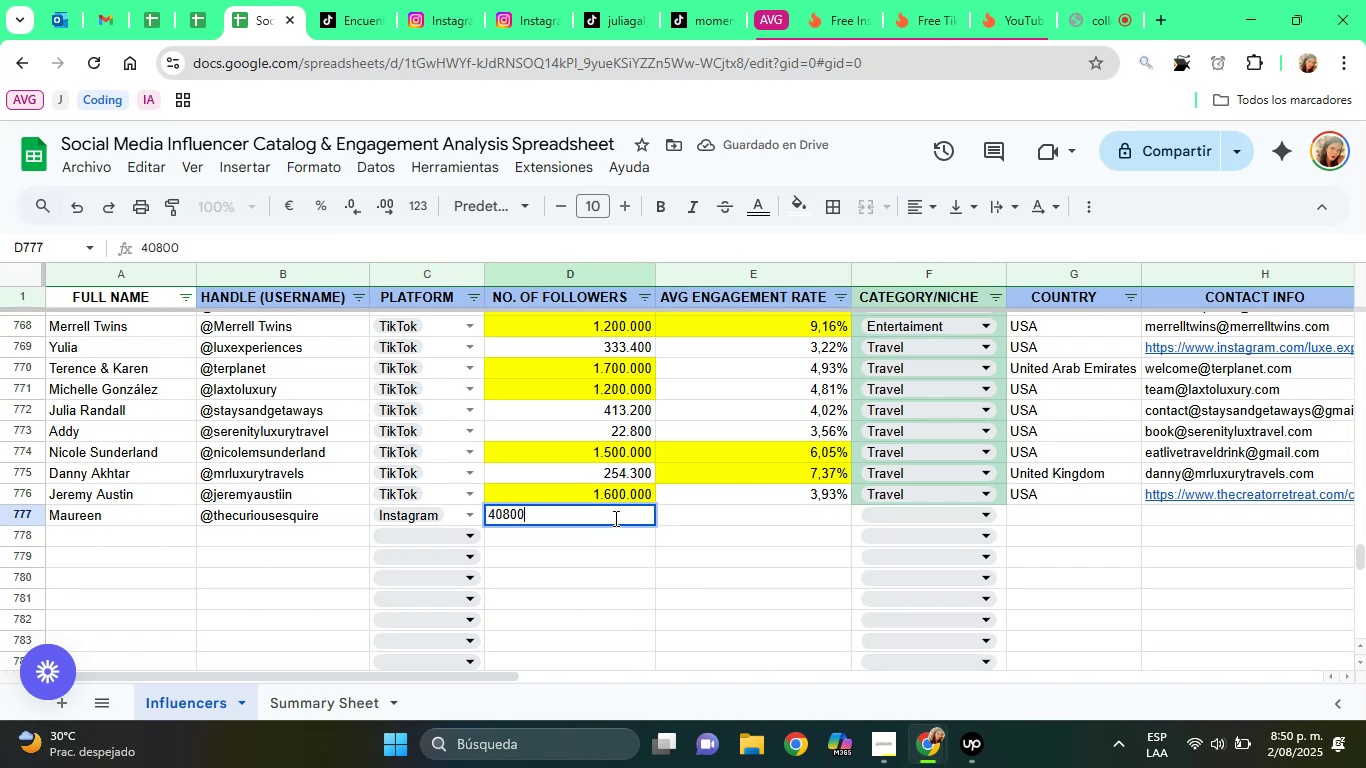 
key(ArrowRight)
 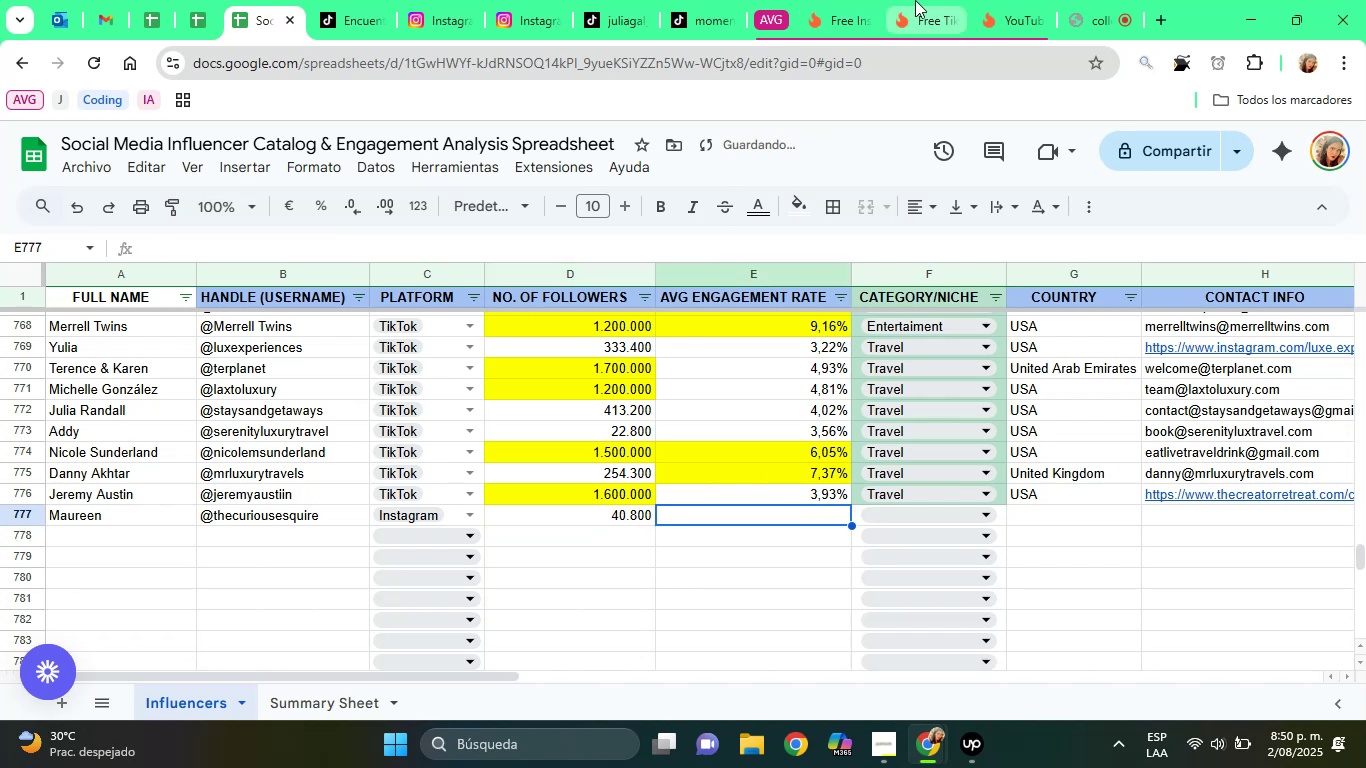 
left_click([852, 0])
 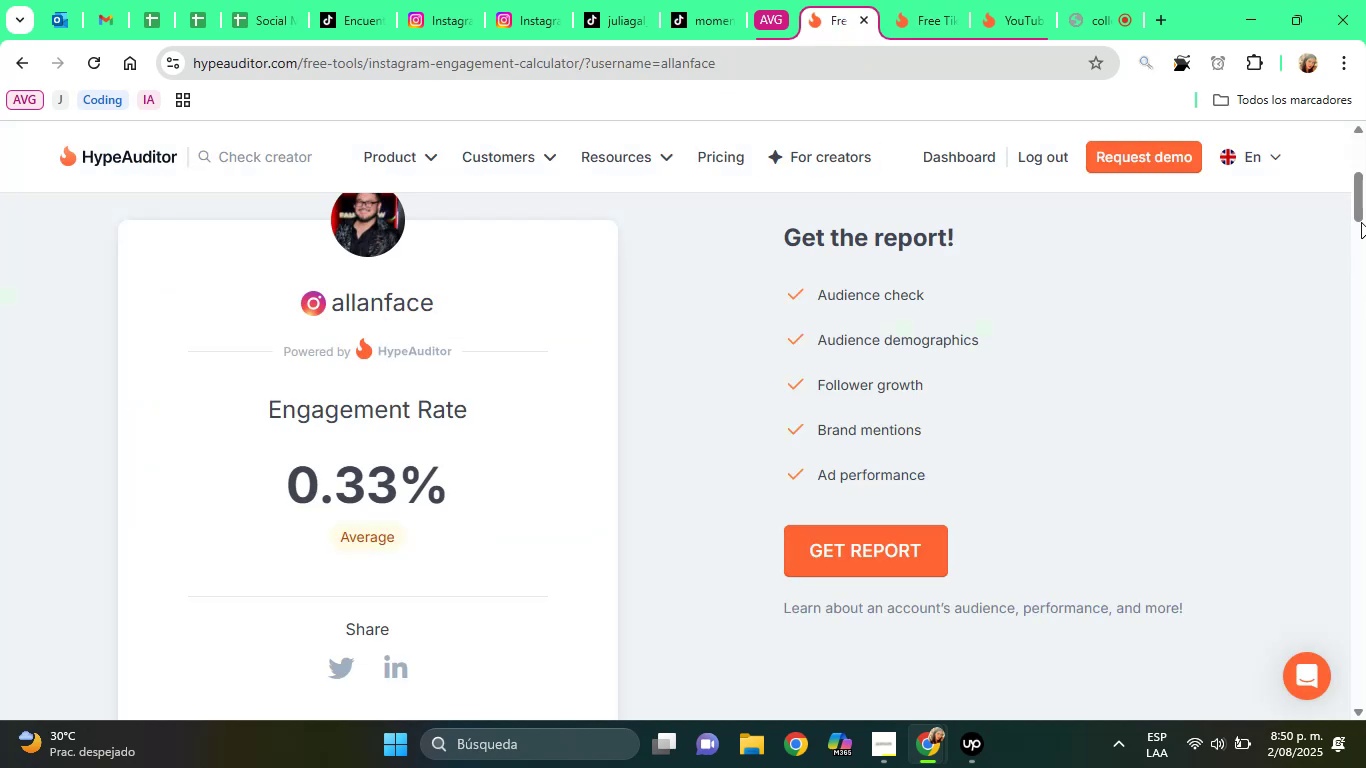 
left_click_drag(start_coordinate=[1365, 184], to_coordinate=[1365, 173])
 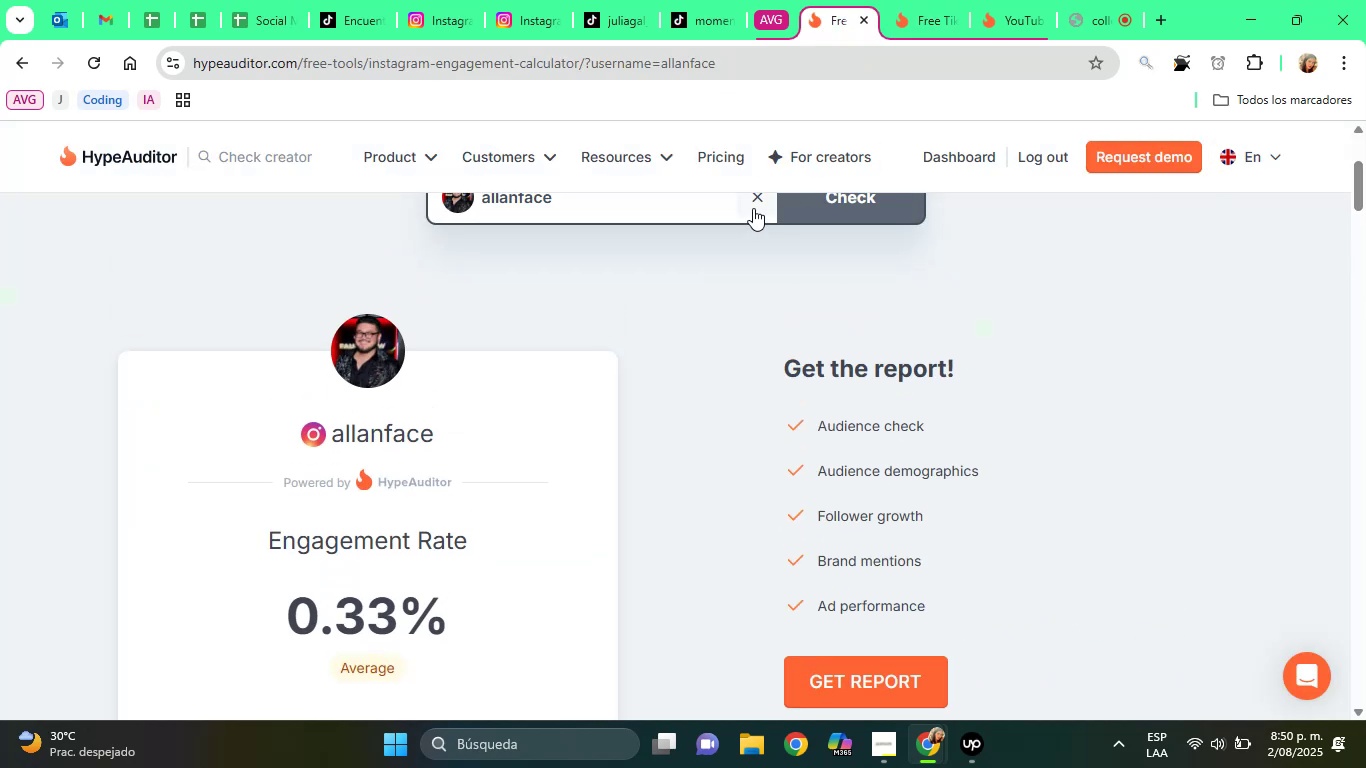 
left_click([753, 208])
 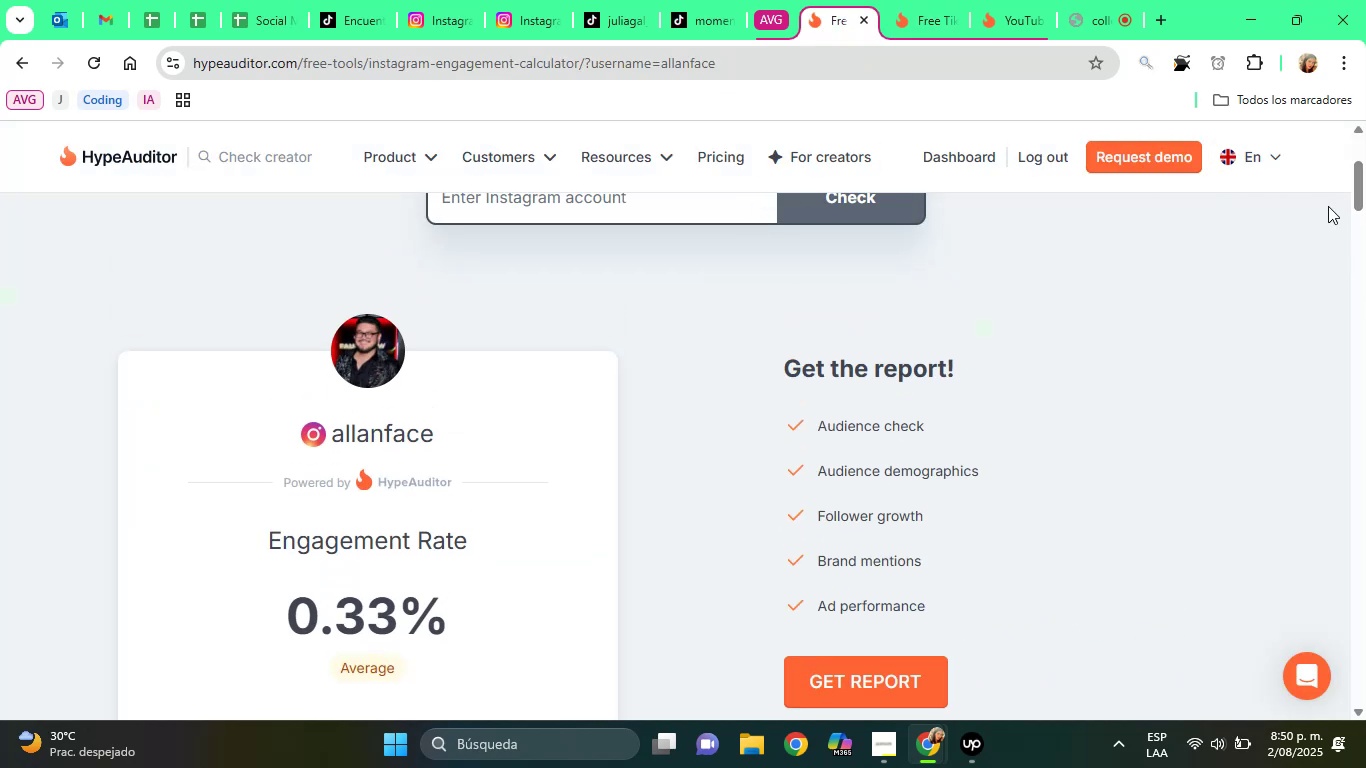 
left_click_drag(start_coordinate=[1358, 199], to_coordinate=[1360, 185])
 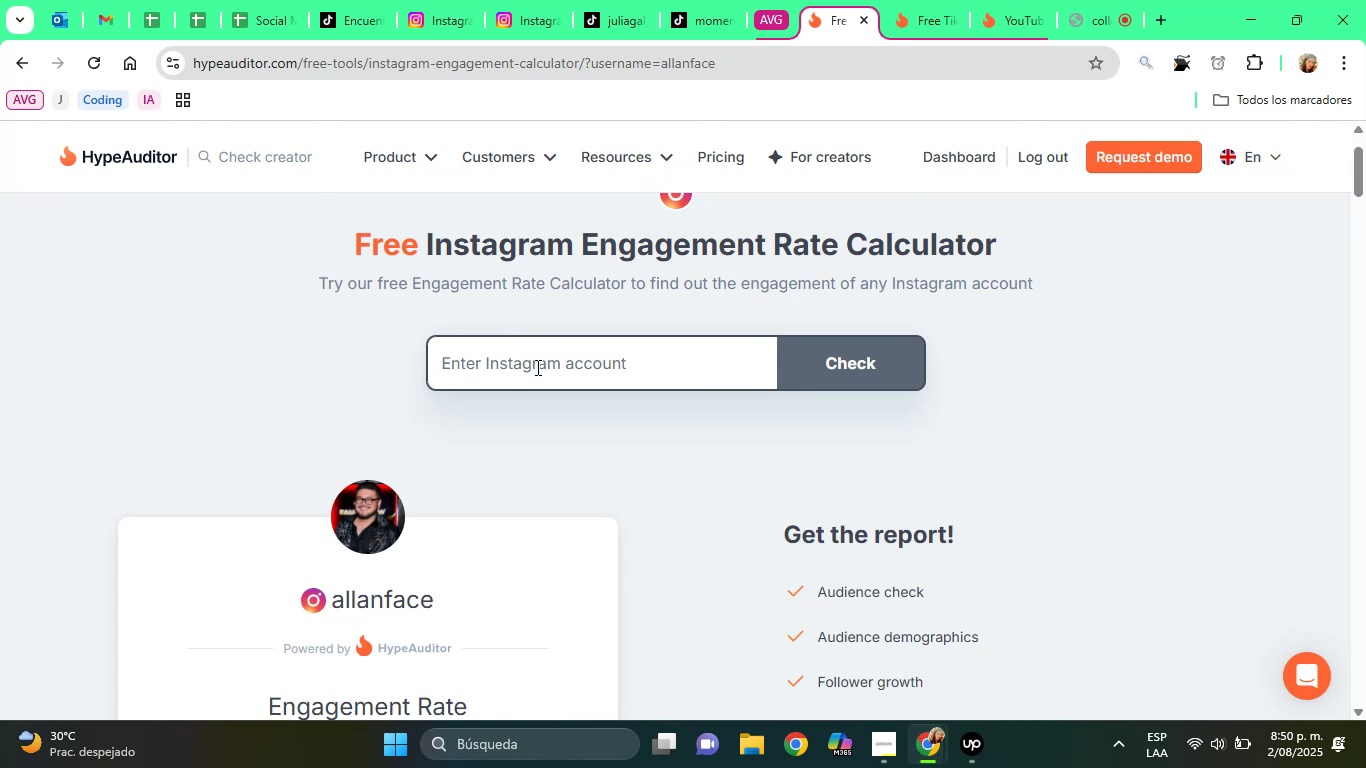 
right_click([536, 367])
 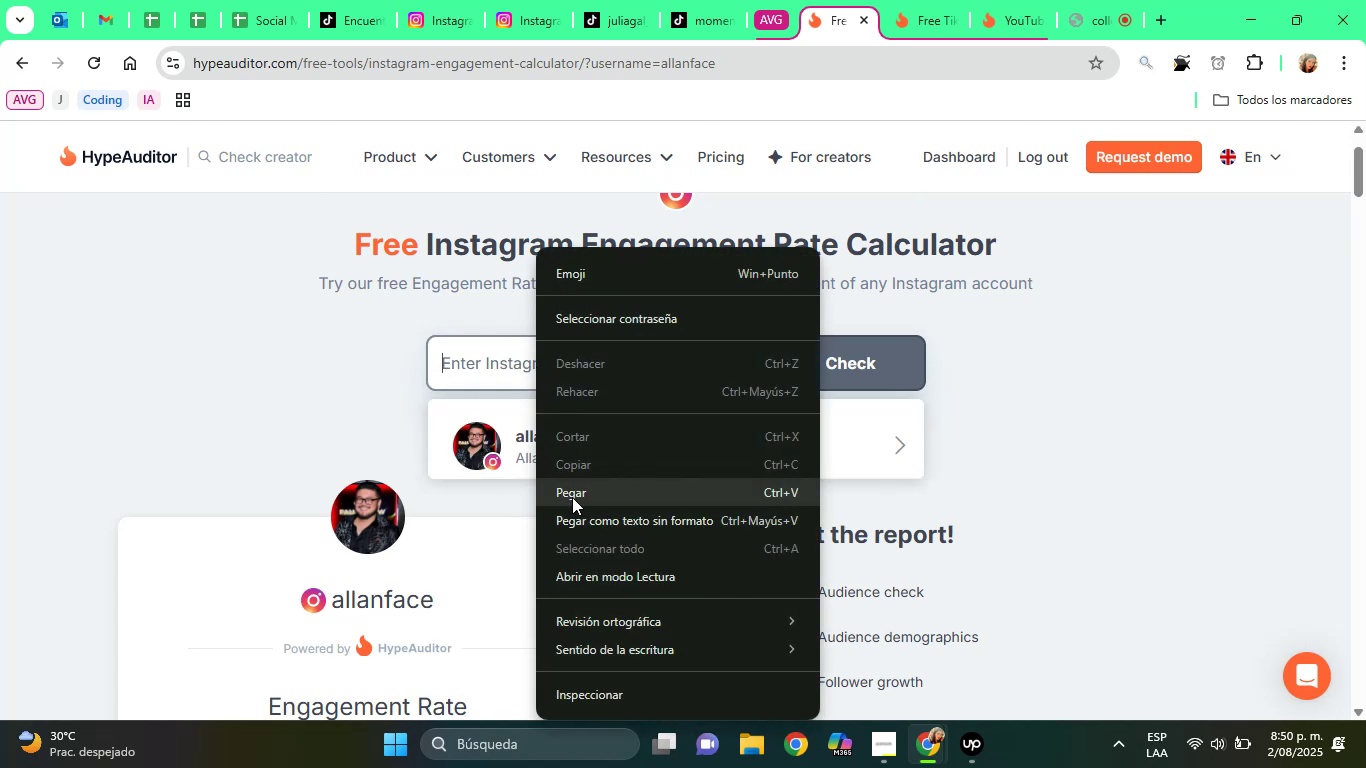 
left_click([572, 497])
 